 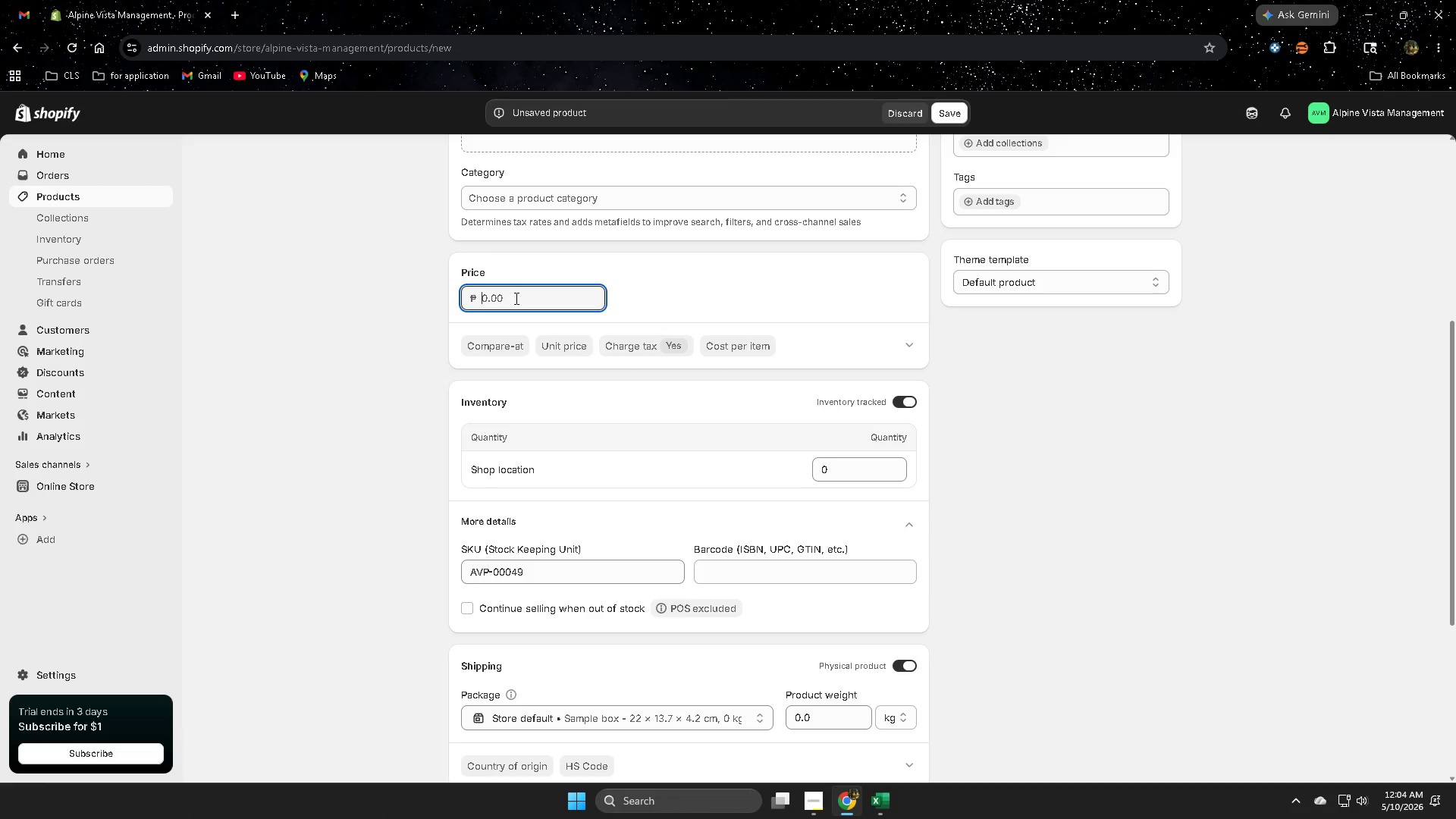 
key(Control+ControlLeft)
 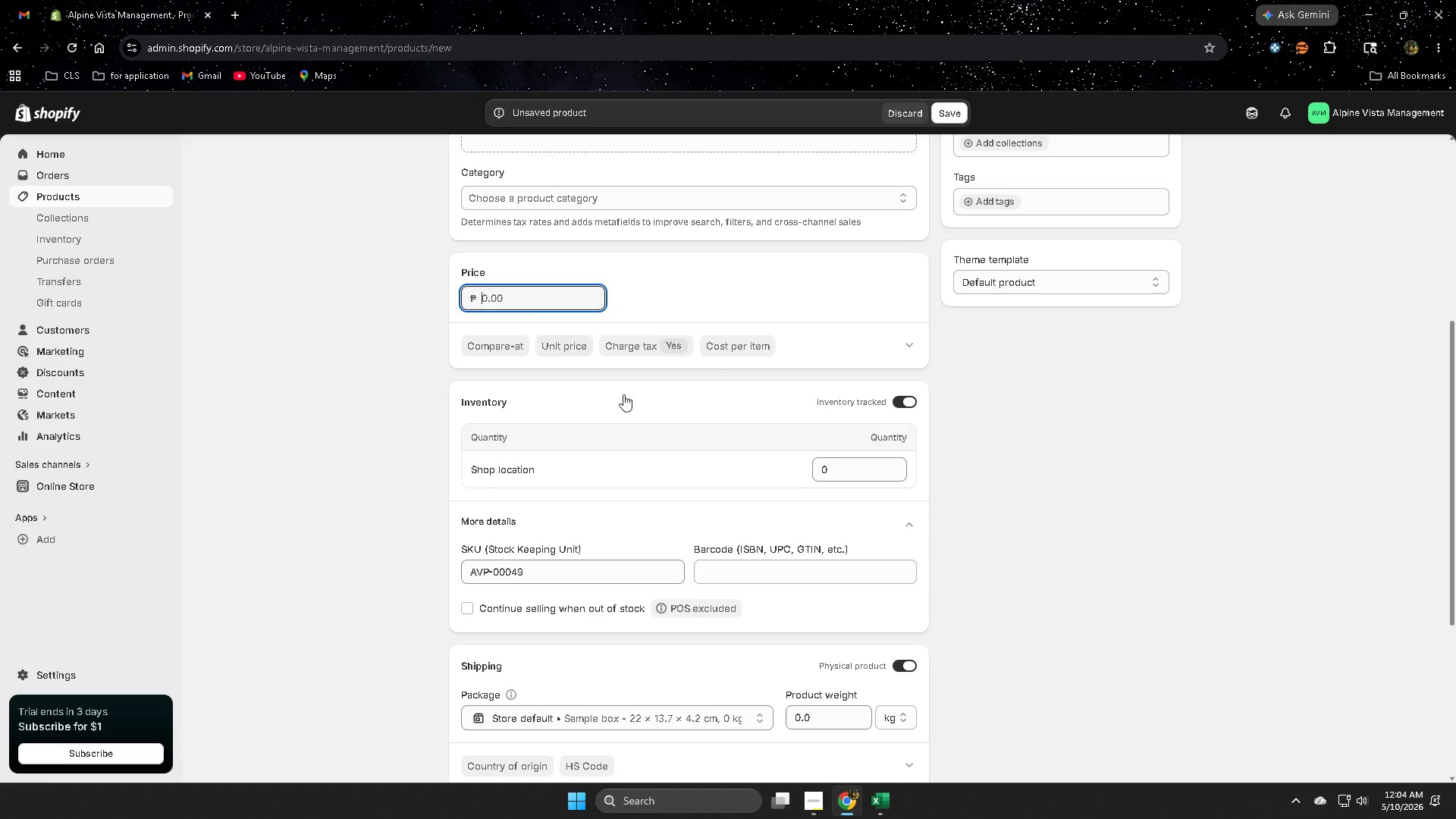 
key(Control+V)
 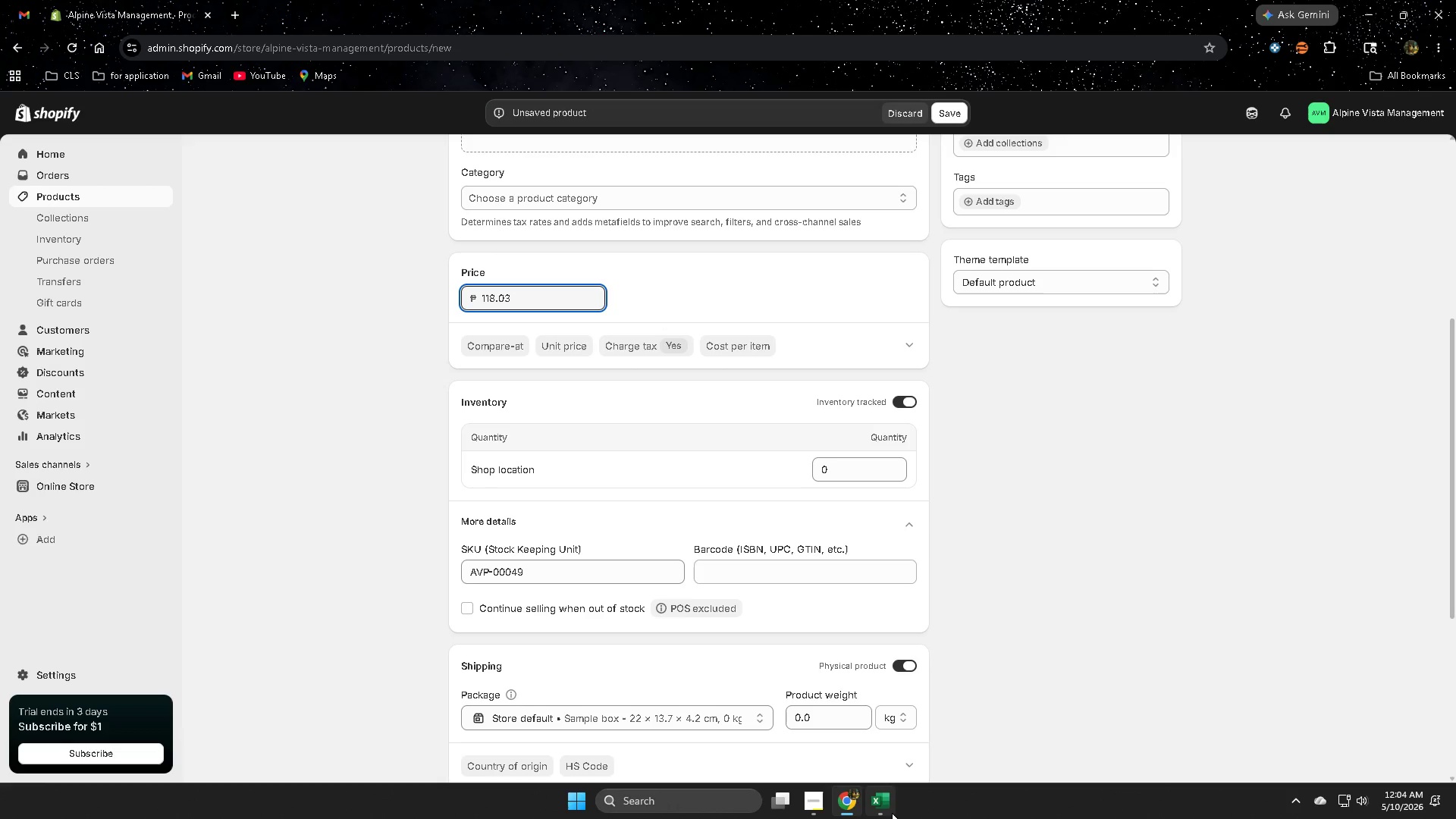 
left_click([892, 813])
 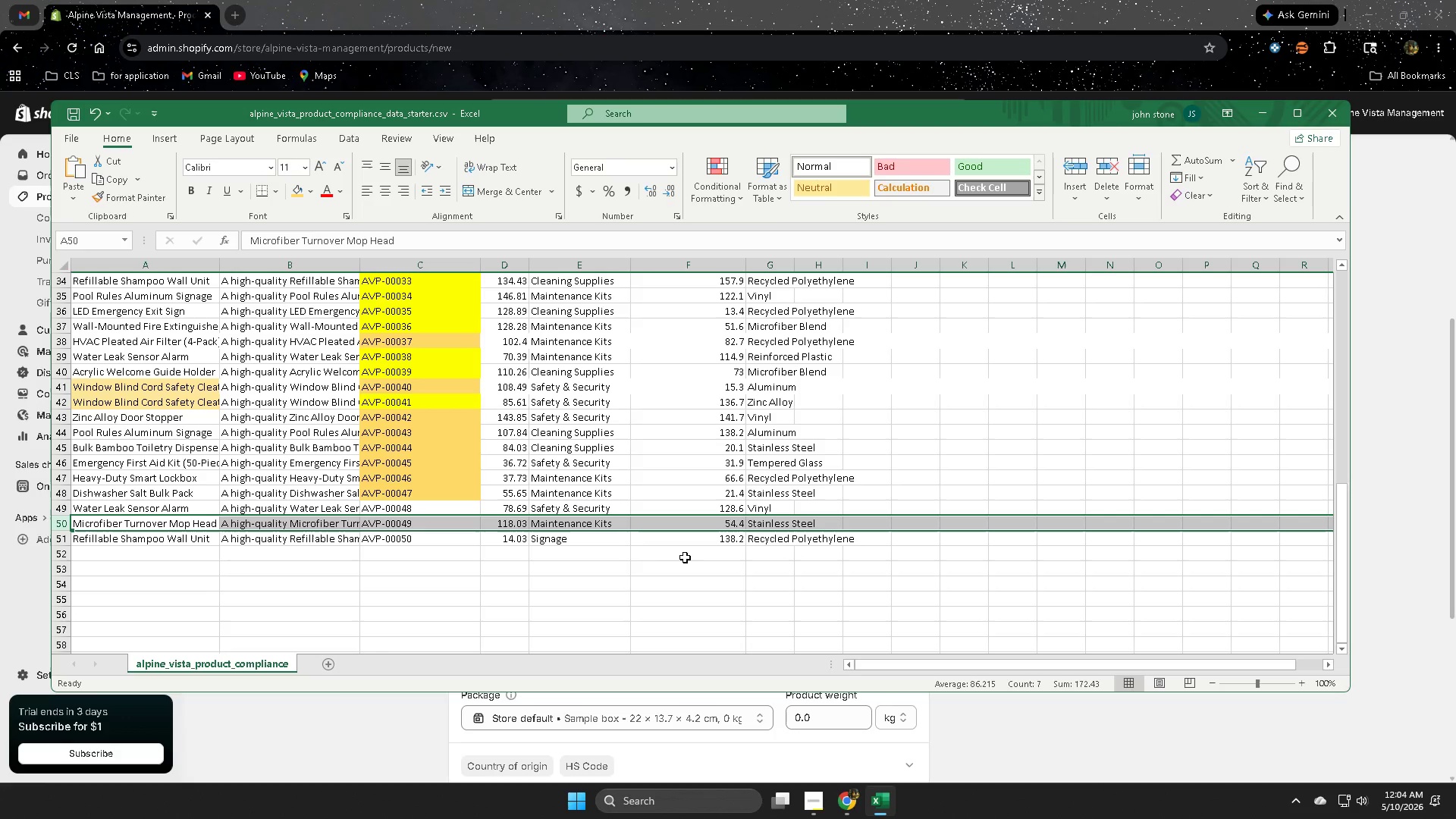 
double_click([700, 524])
 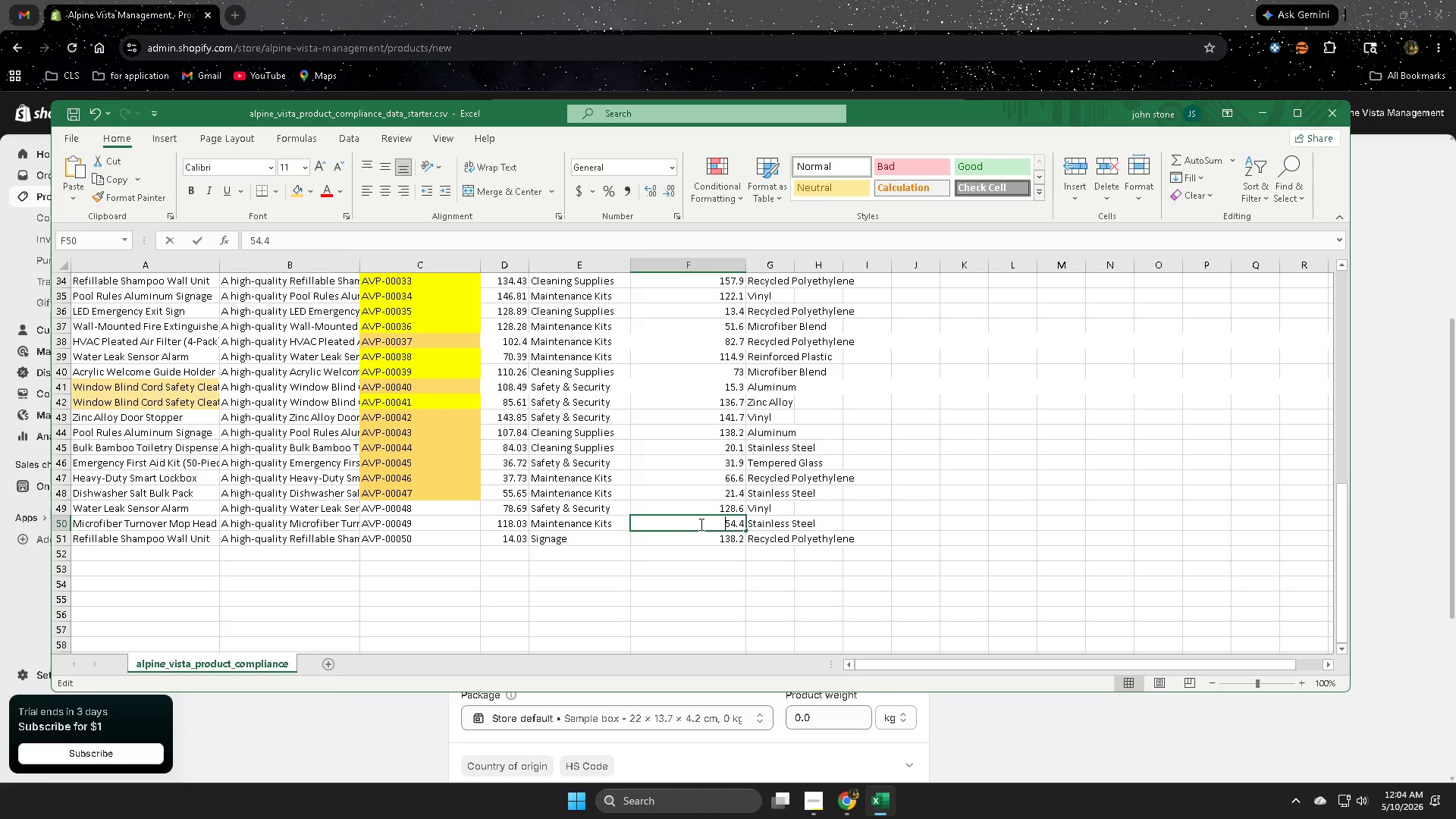 
triple_click([700, 524])
 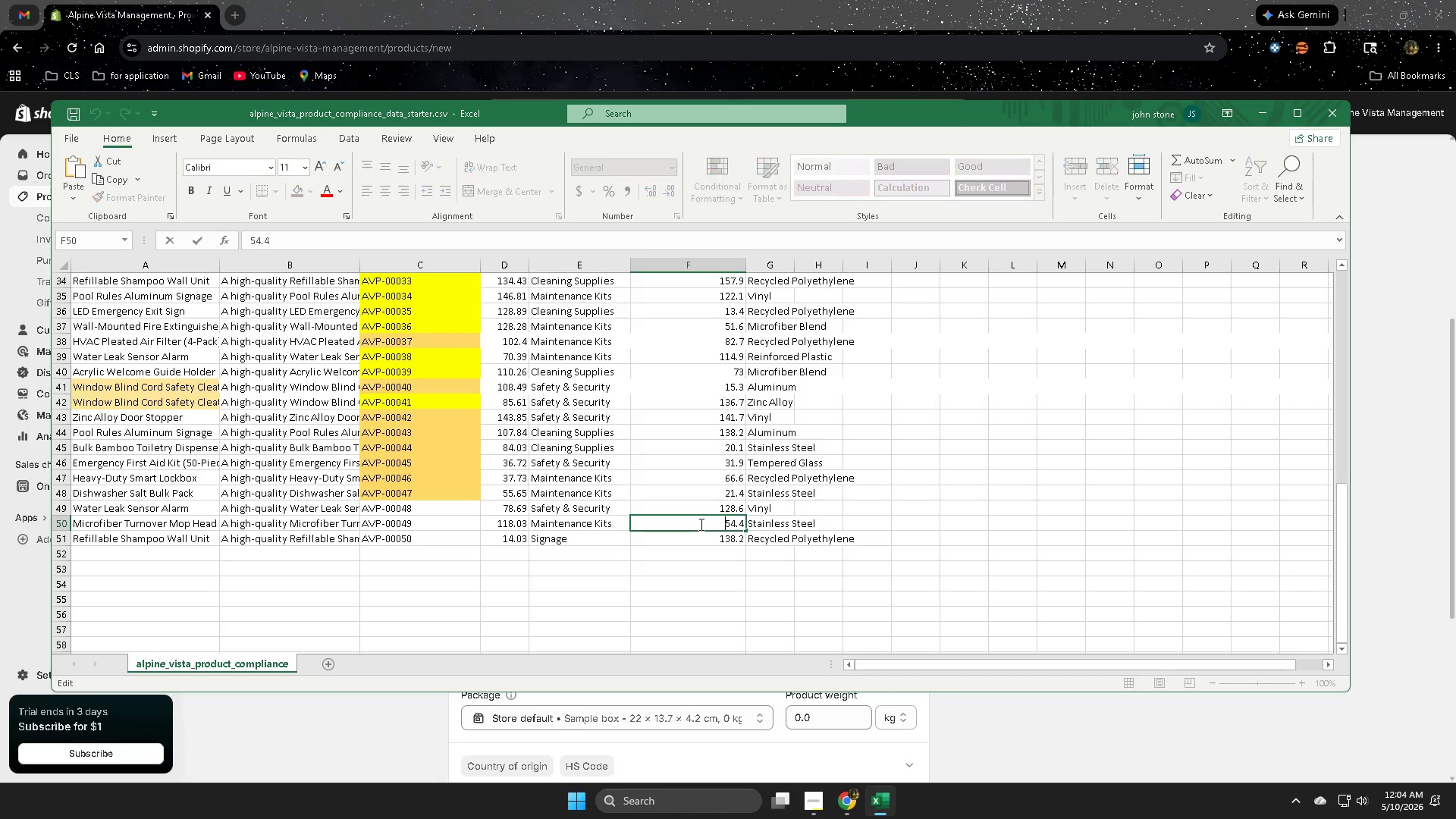 
key(Control+ControlLeft)
 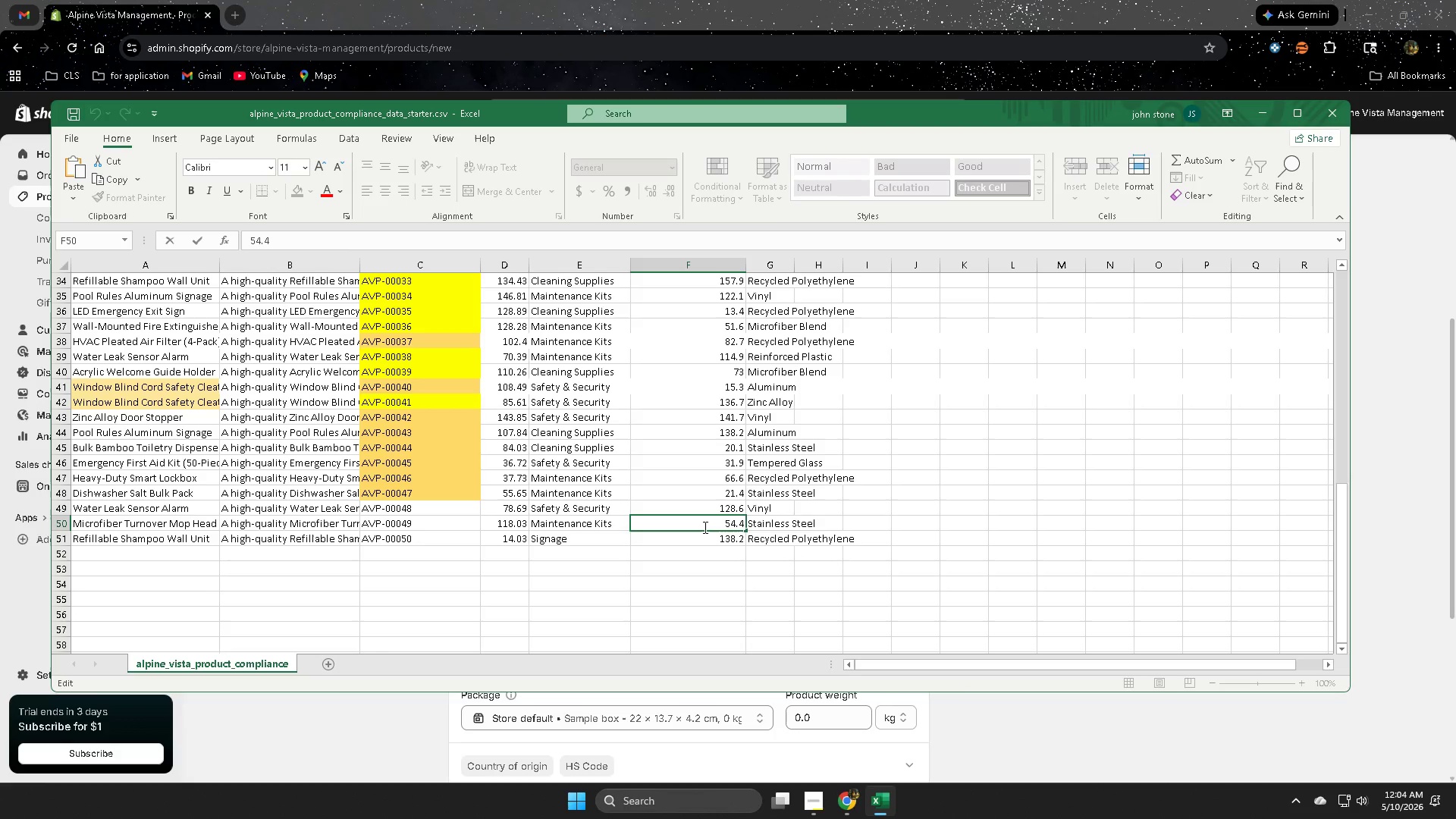 
double_click([704, 527])
 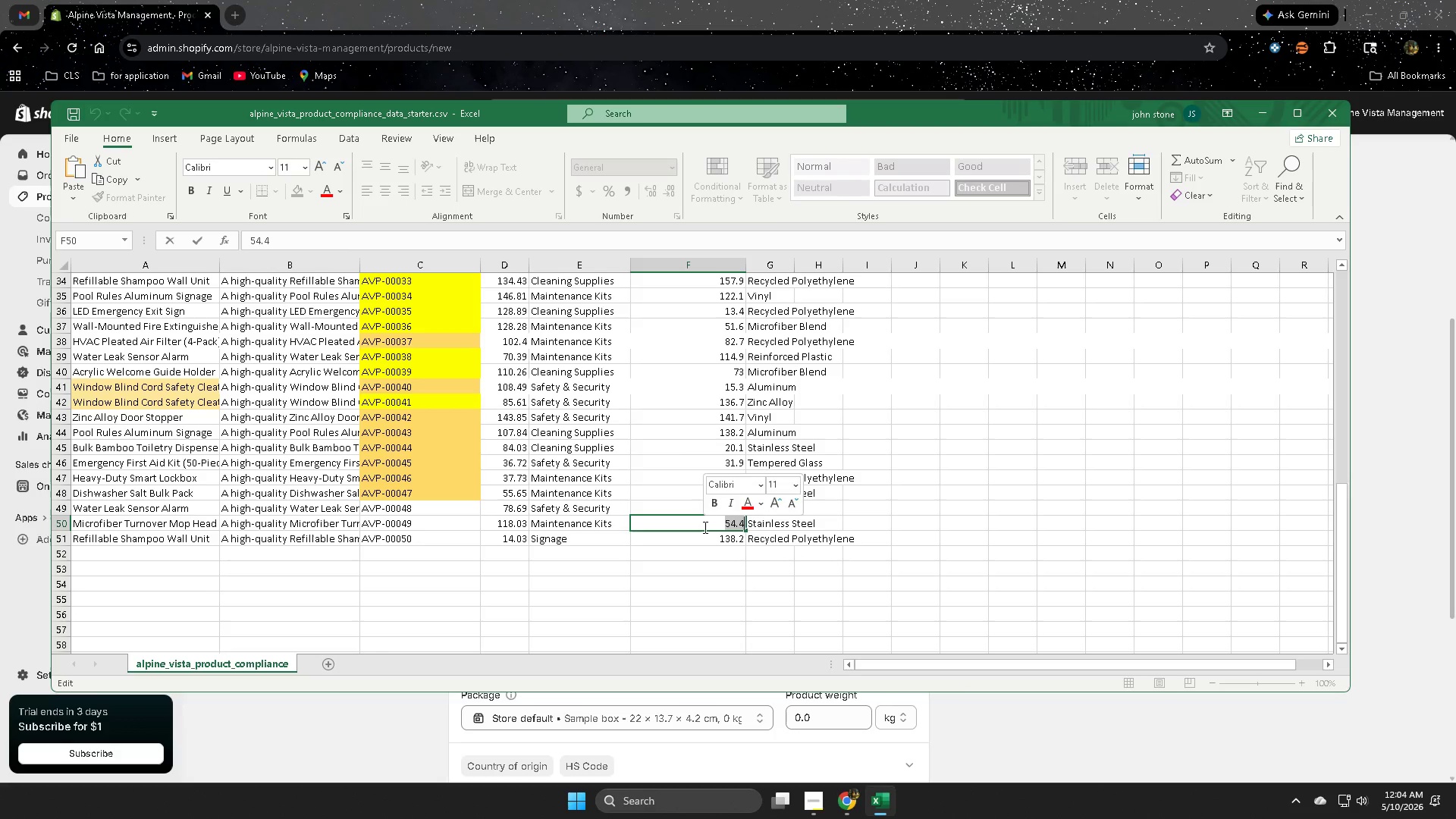 
key(Control+ControlLeft)
 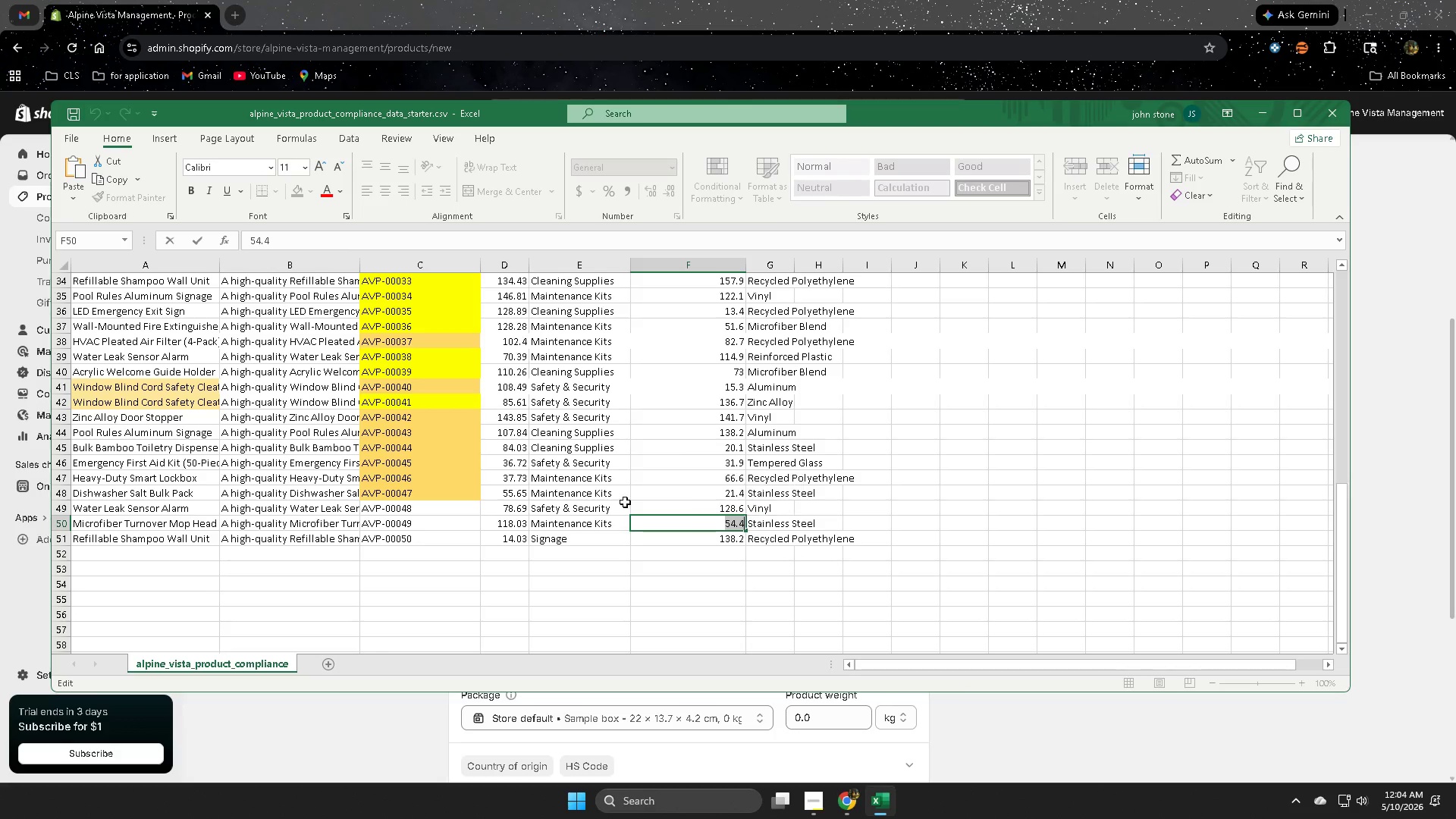 
key(Control+C)
 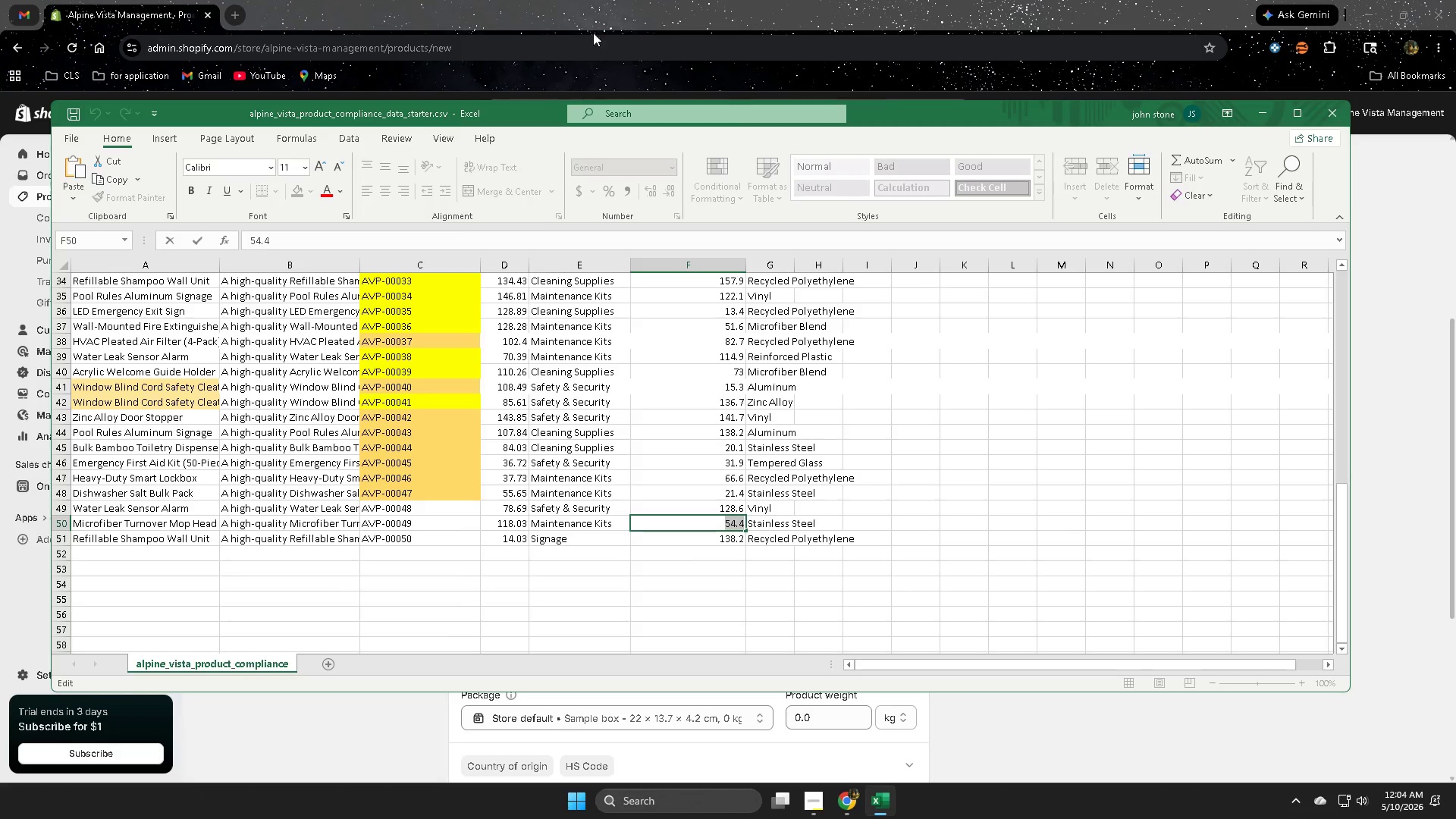 
left_click([598, 0])
 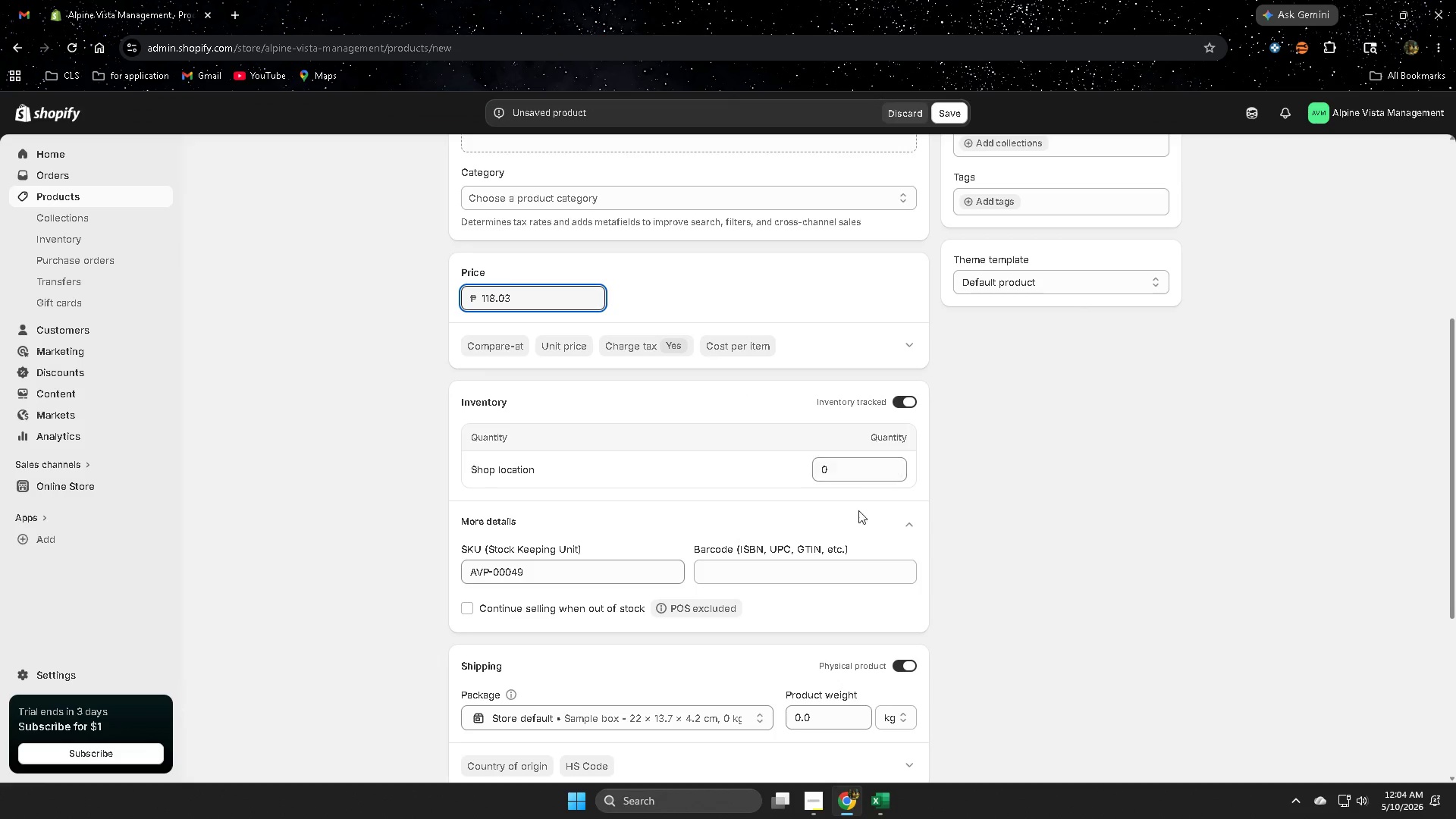 
scroll: coordinate [864, 674], scroll_direction: down, amount: 1.0
 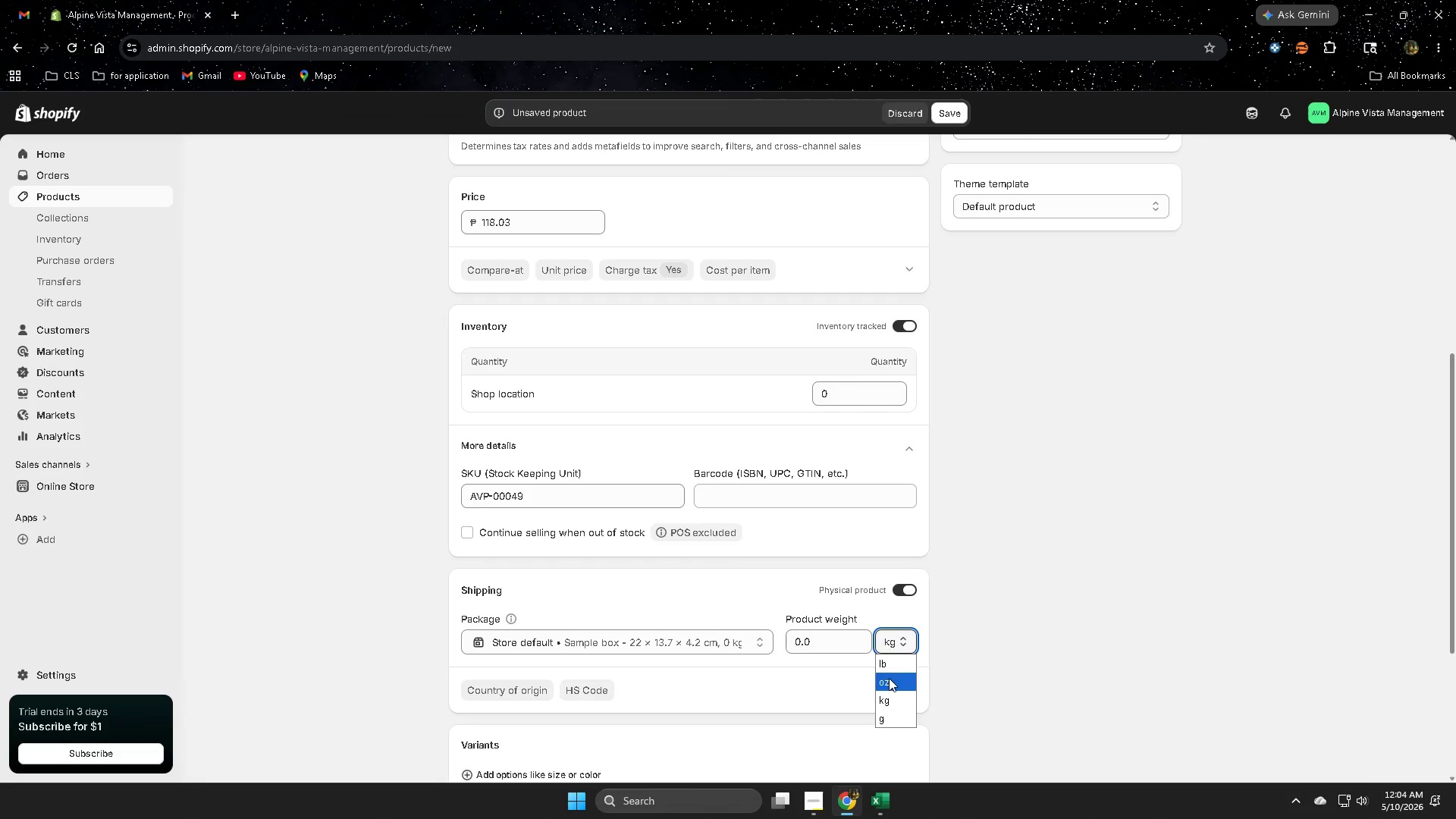 
double_click([822, 645])
 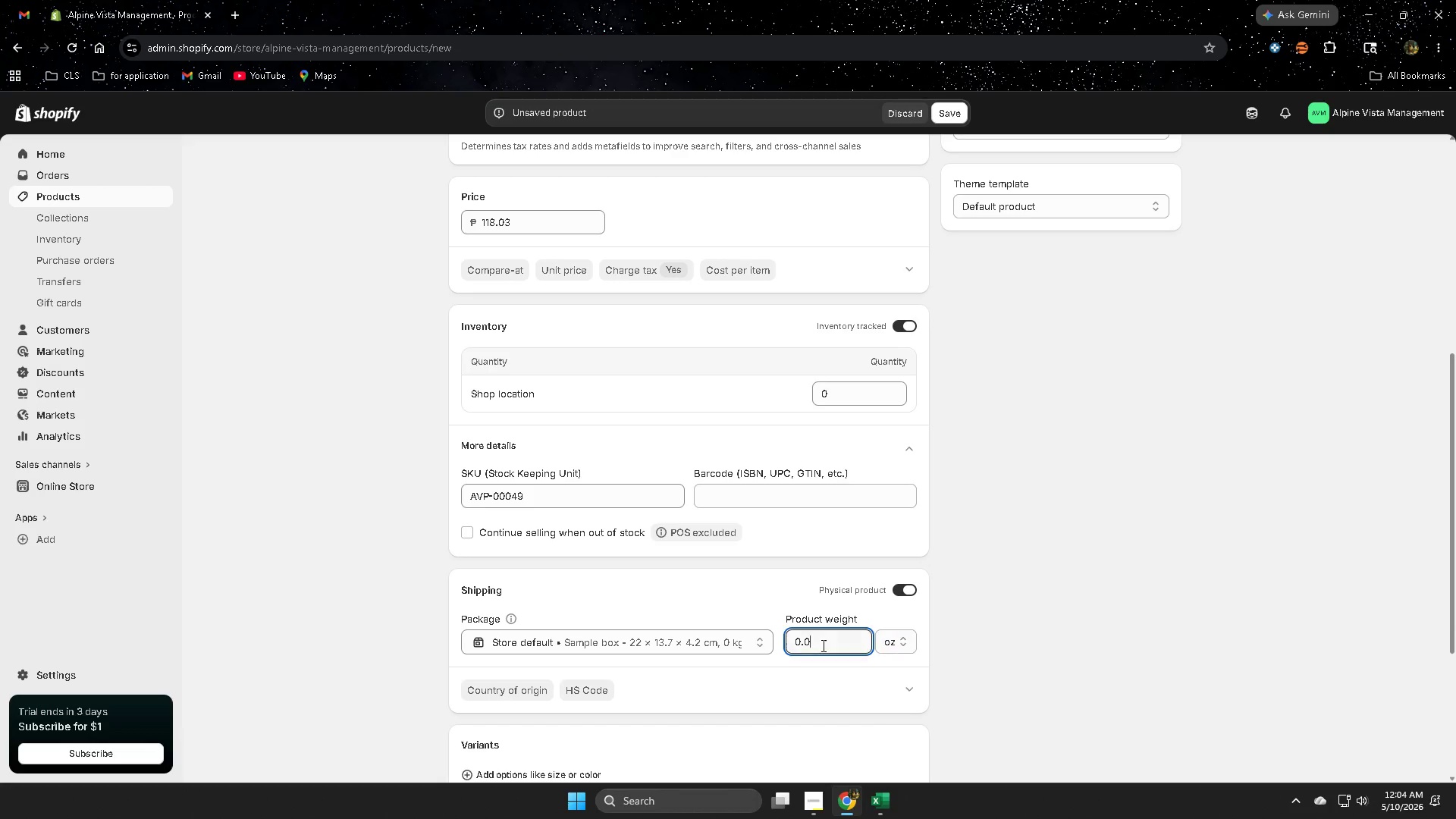 
triple_click([822, 645])
 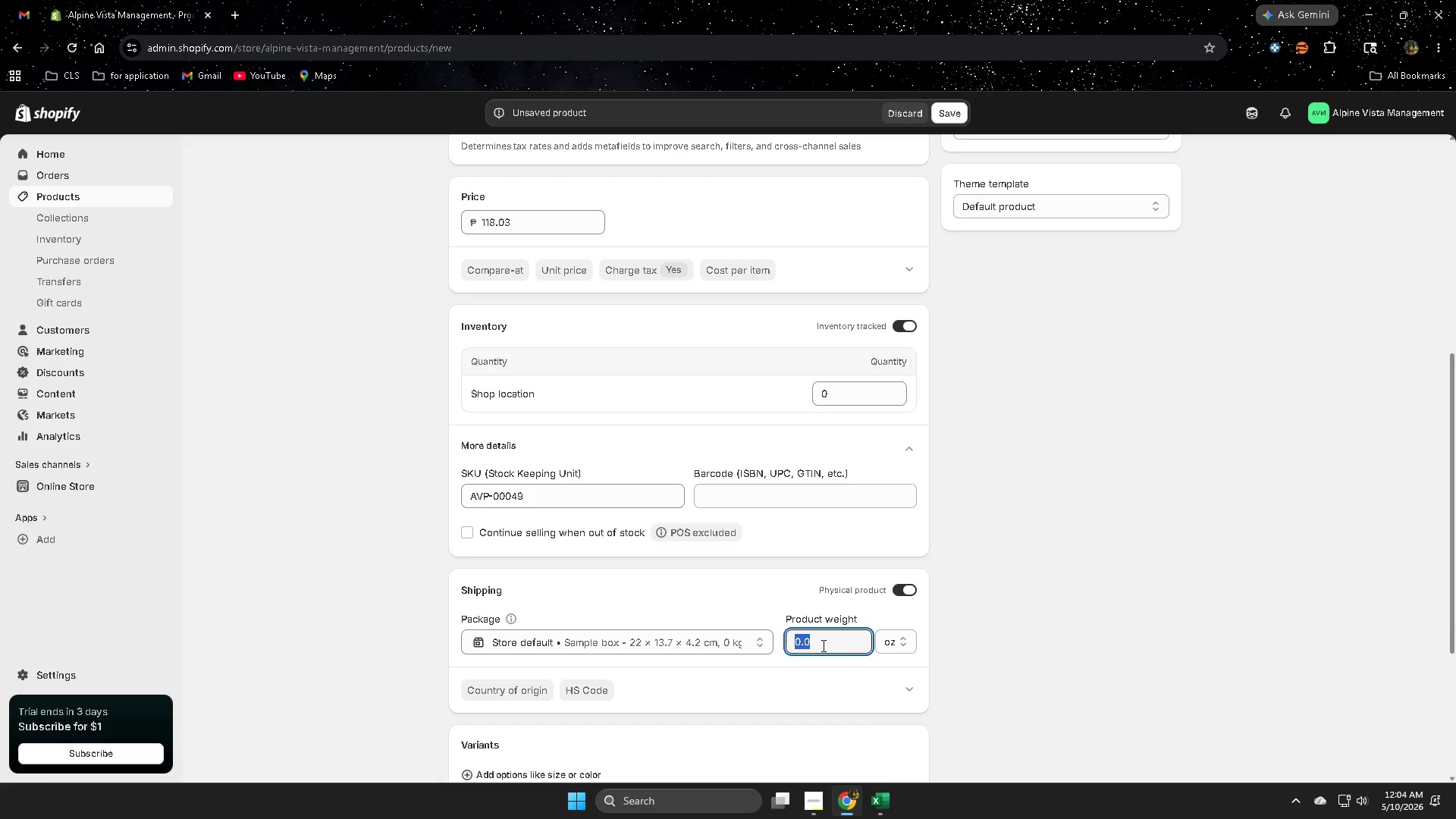 
key(Control+ControlLeft)
 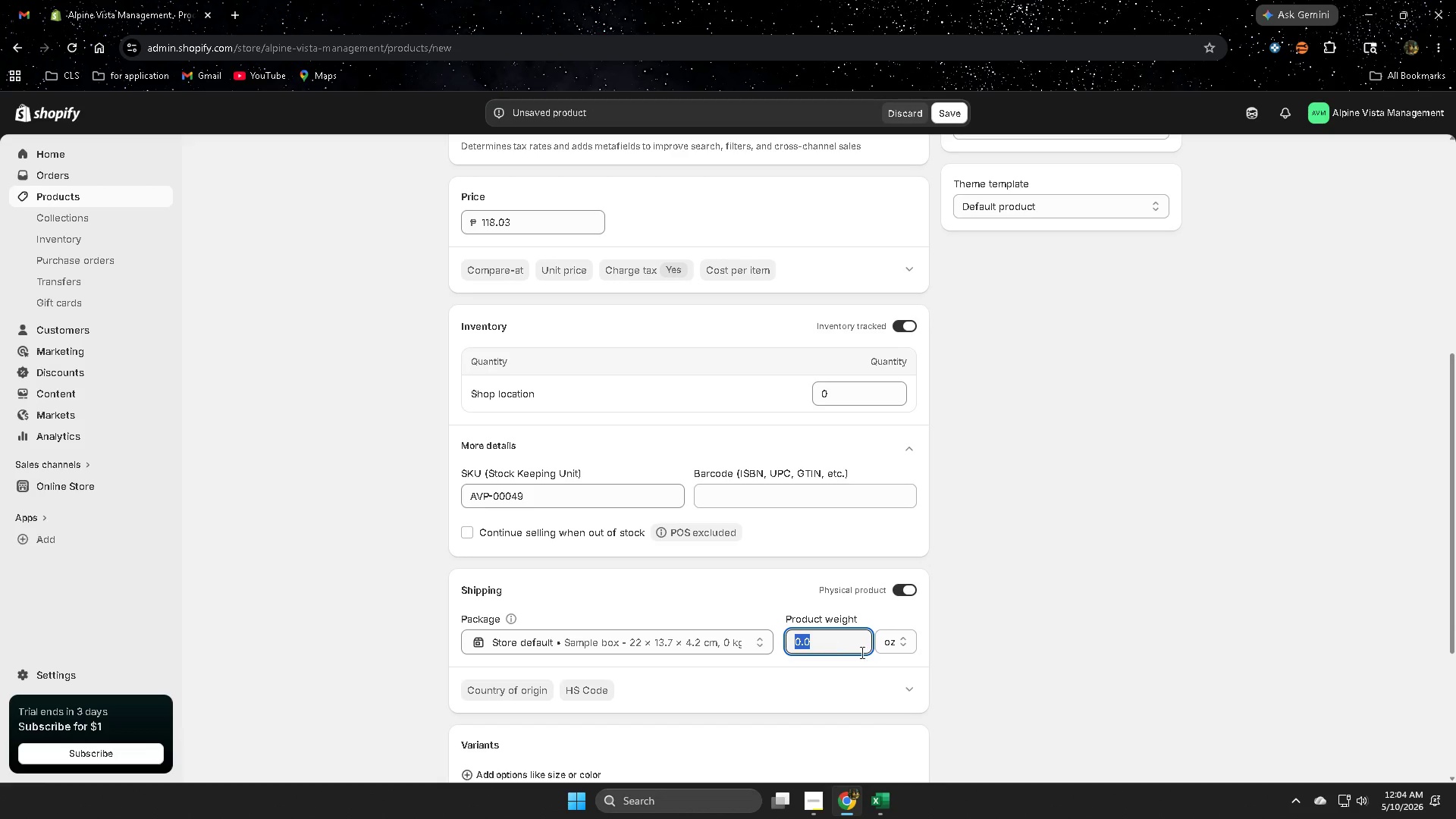 
key(Control+V)
 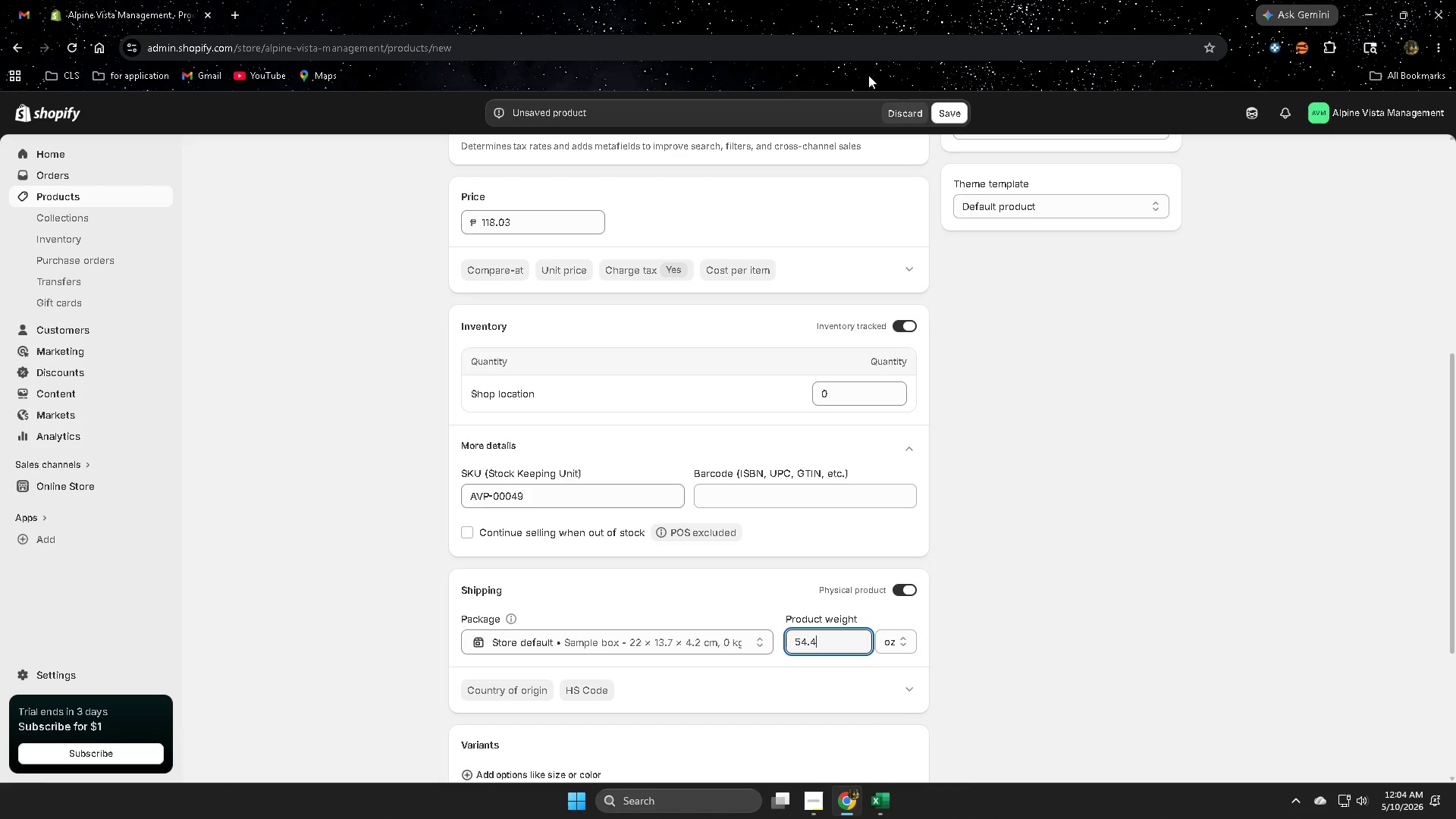 
left_click([947, 113])
 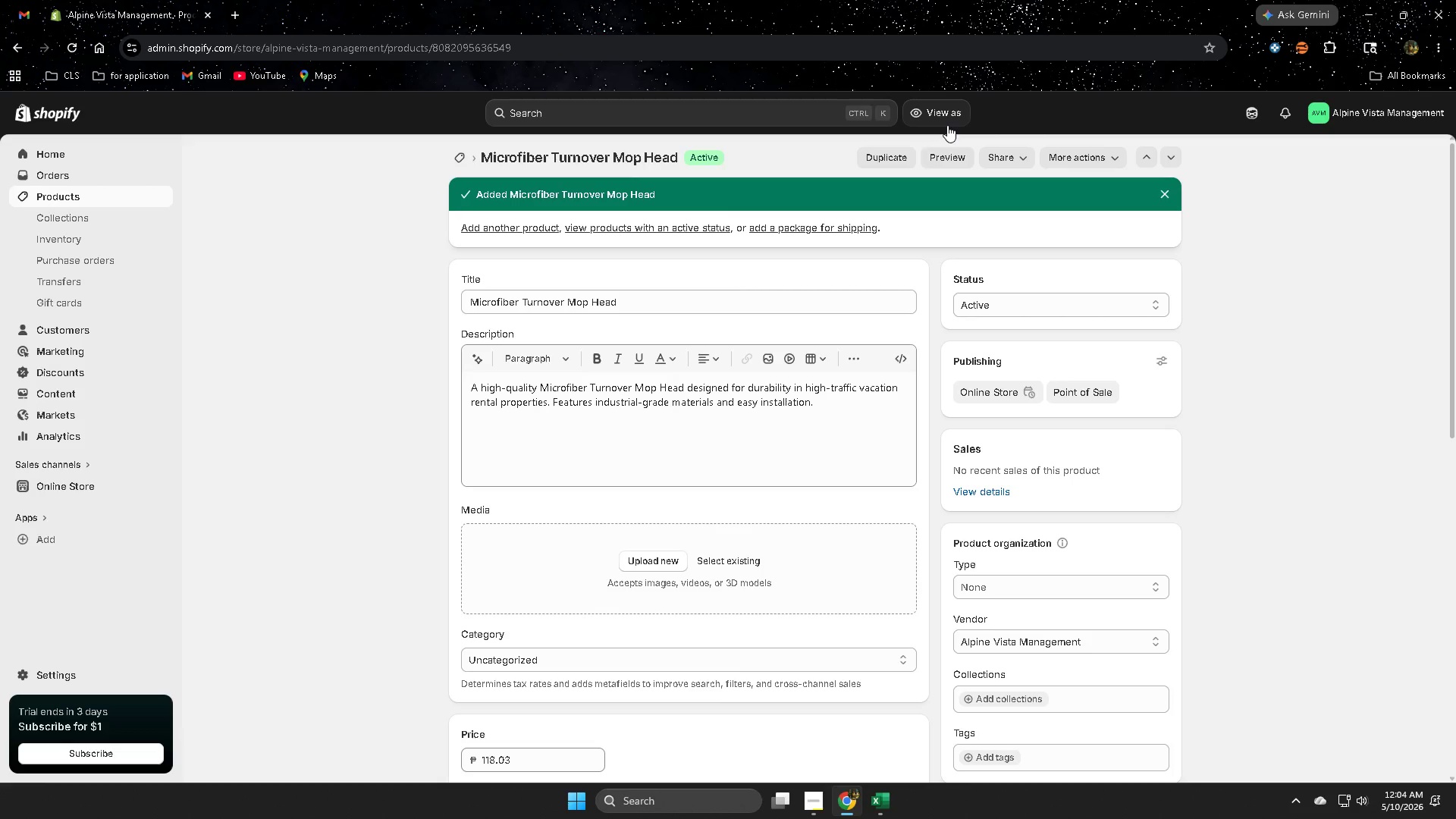 
wait(13.36)
 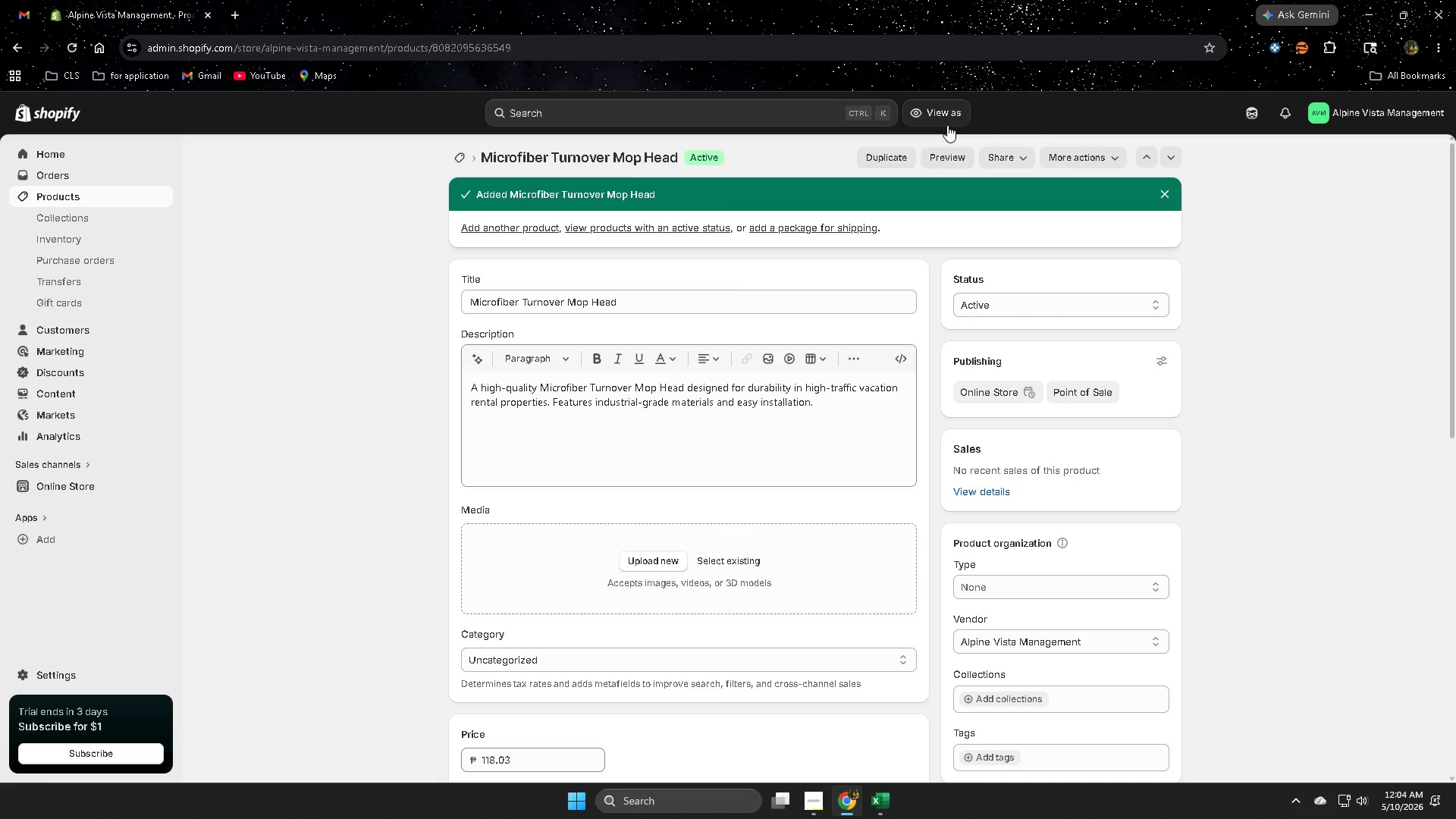 
left_click([63, 199])
 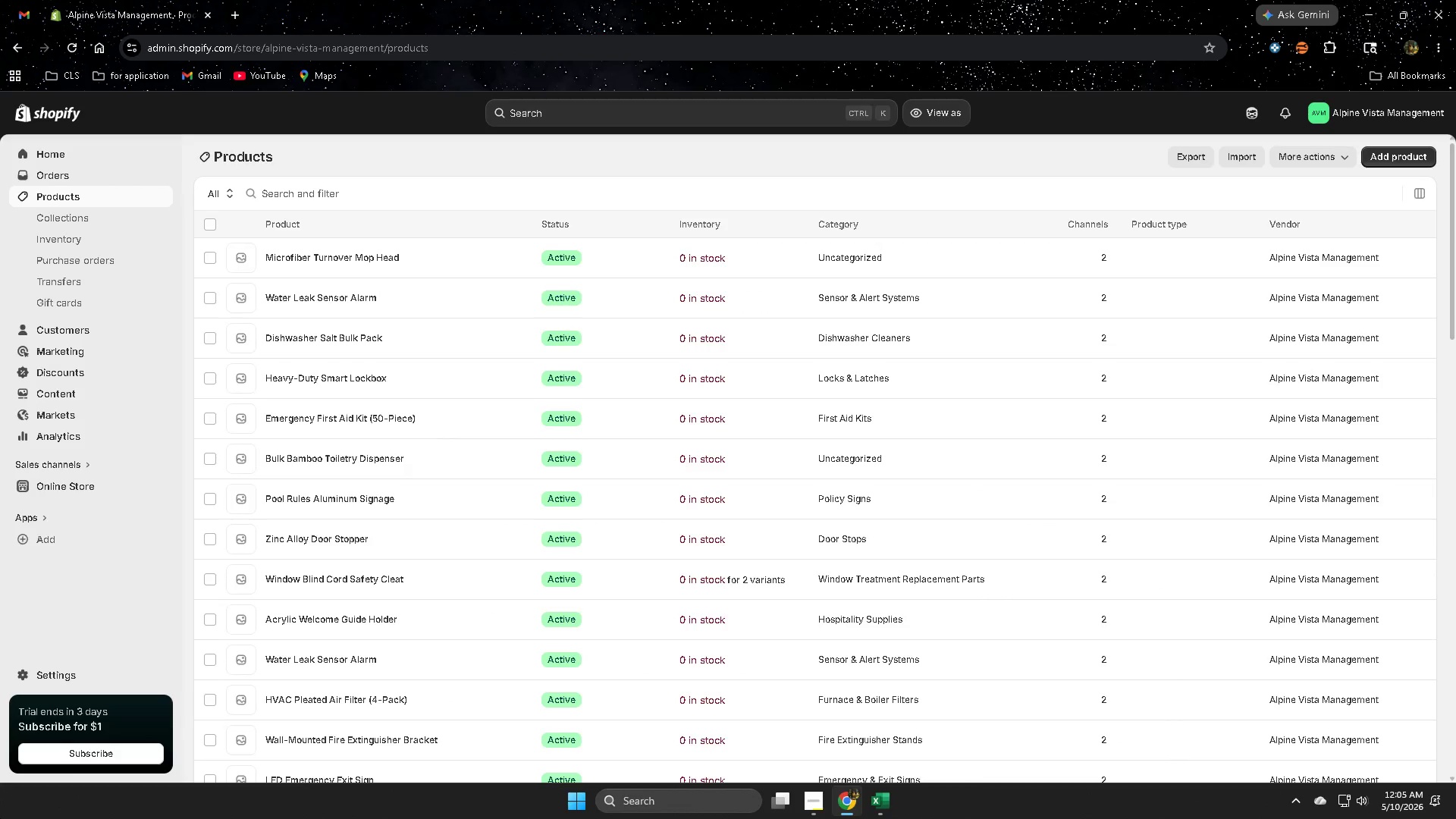 
wait(9.8)
 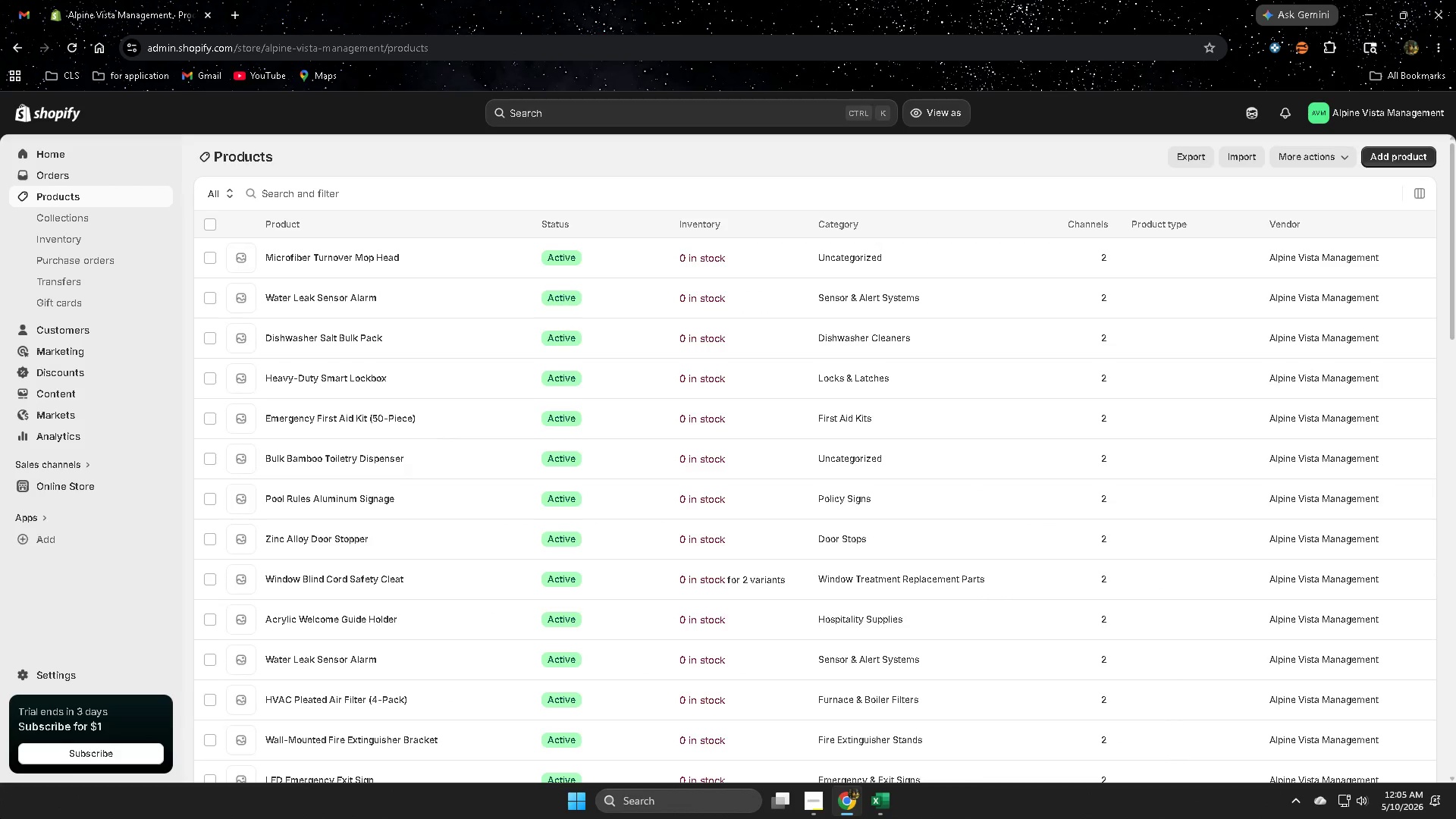 
left_click([79, 195])
 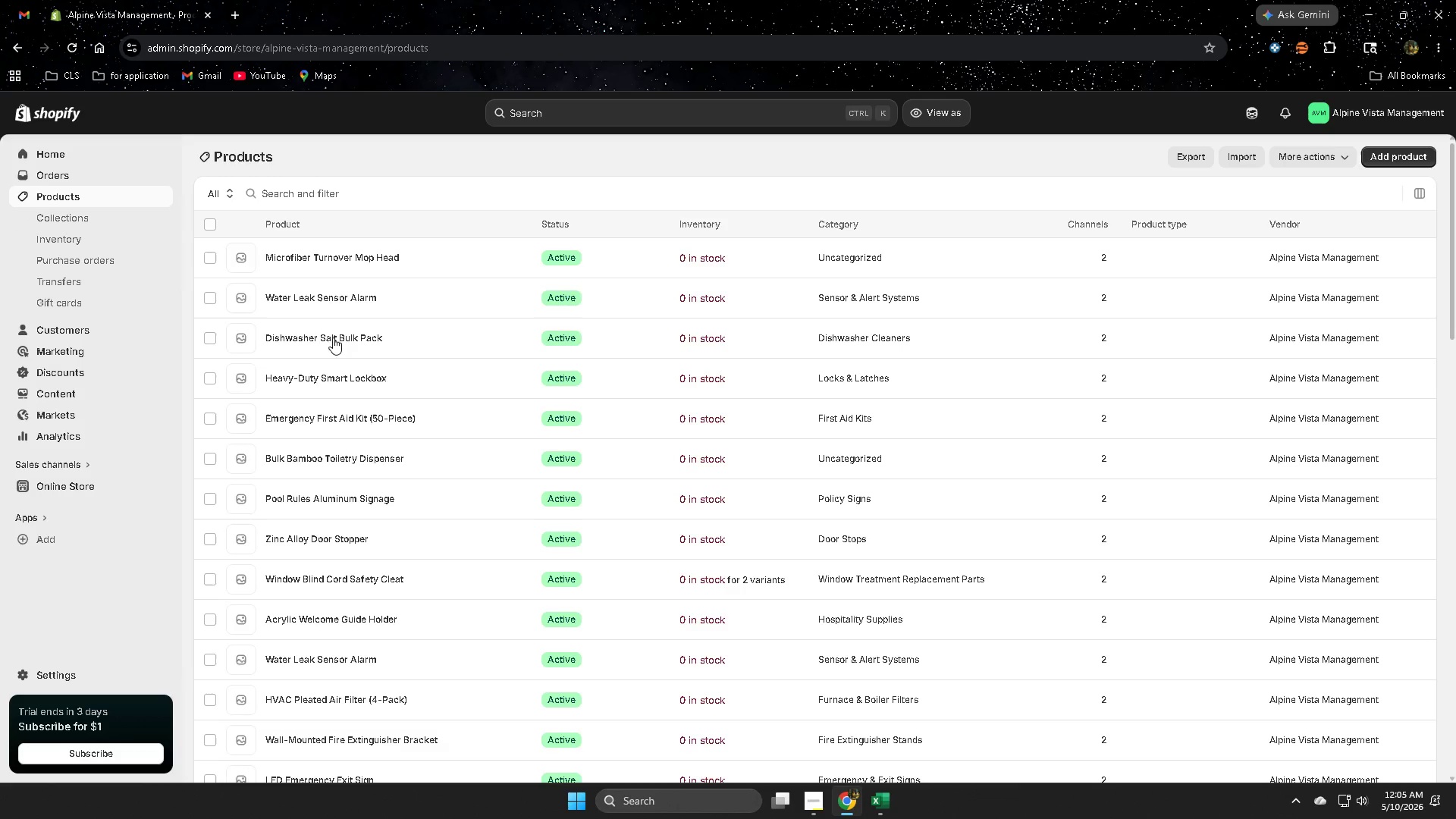 
left_click([15, 14])
 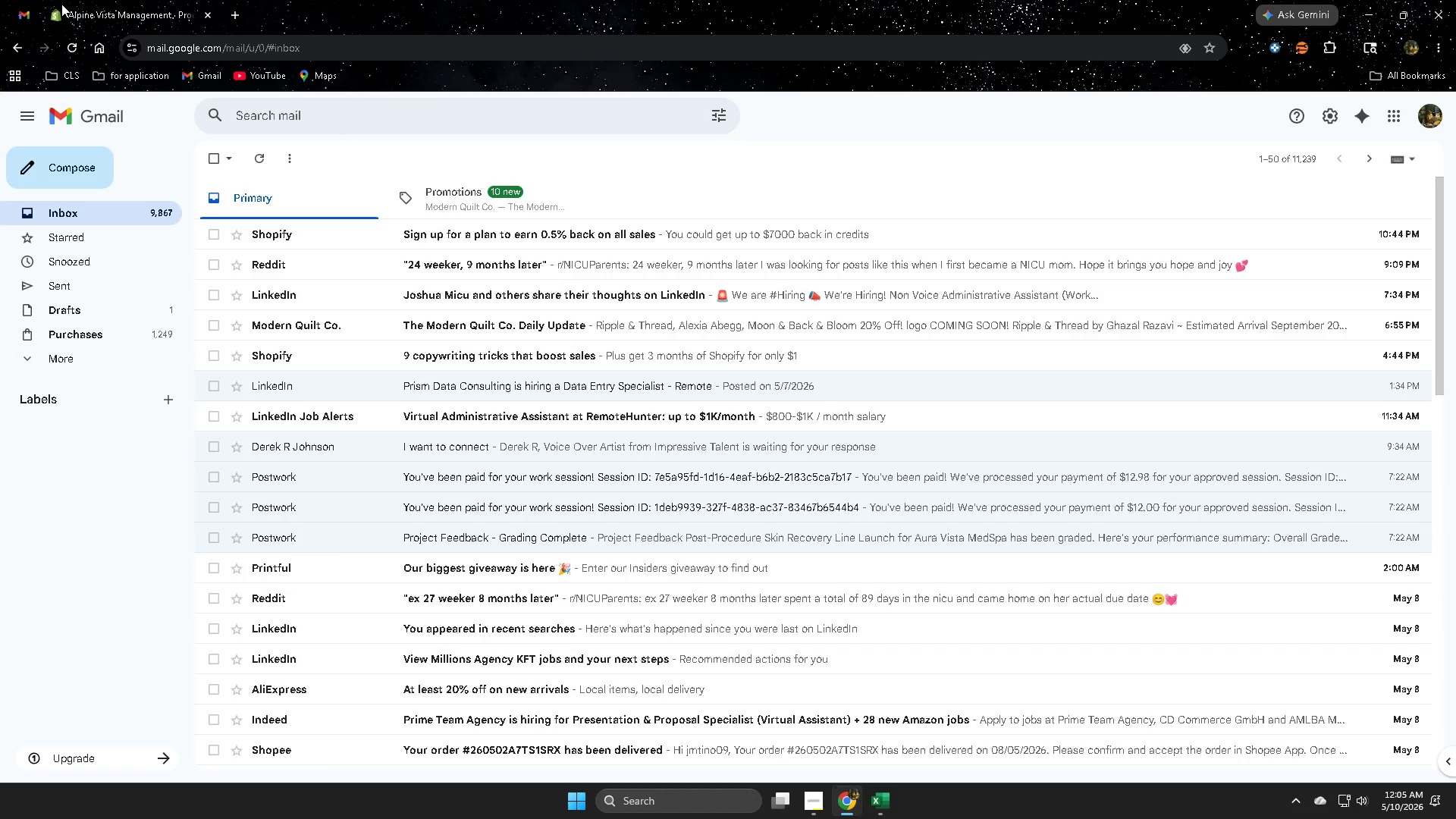 
left_click([63, 4])
 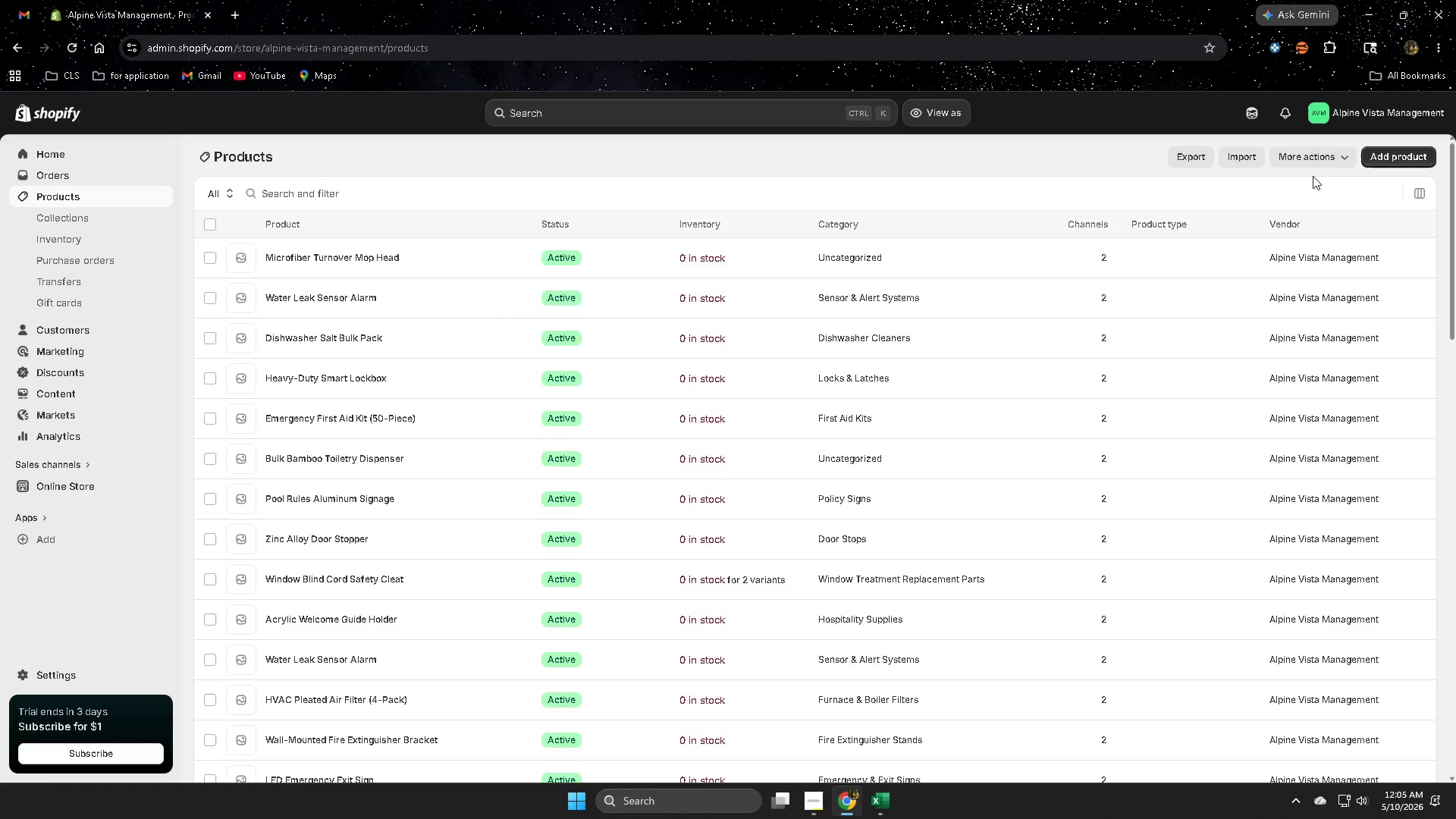 
left_click([1400, 163])
 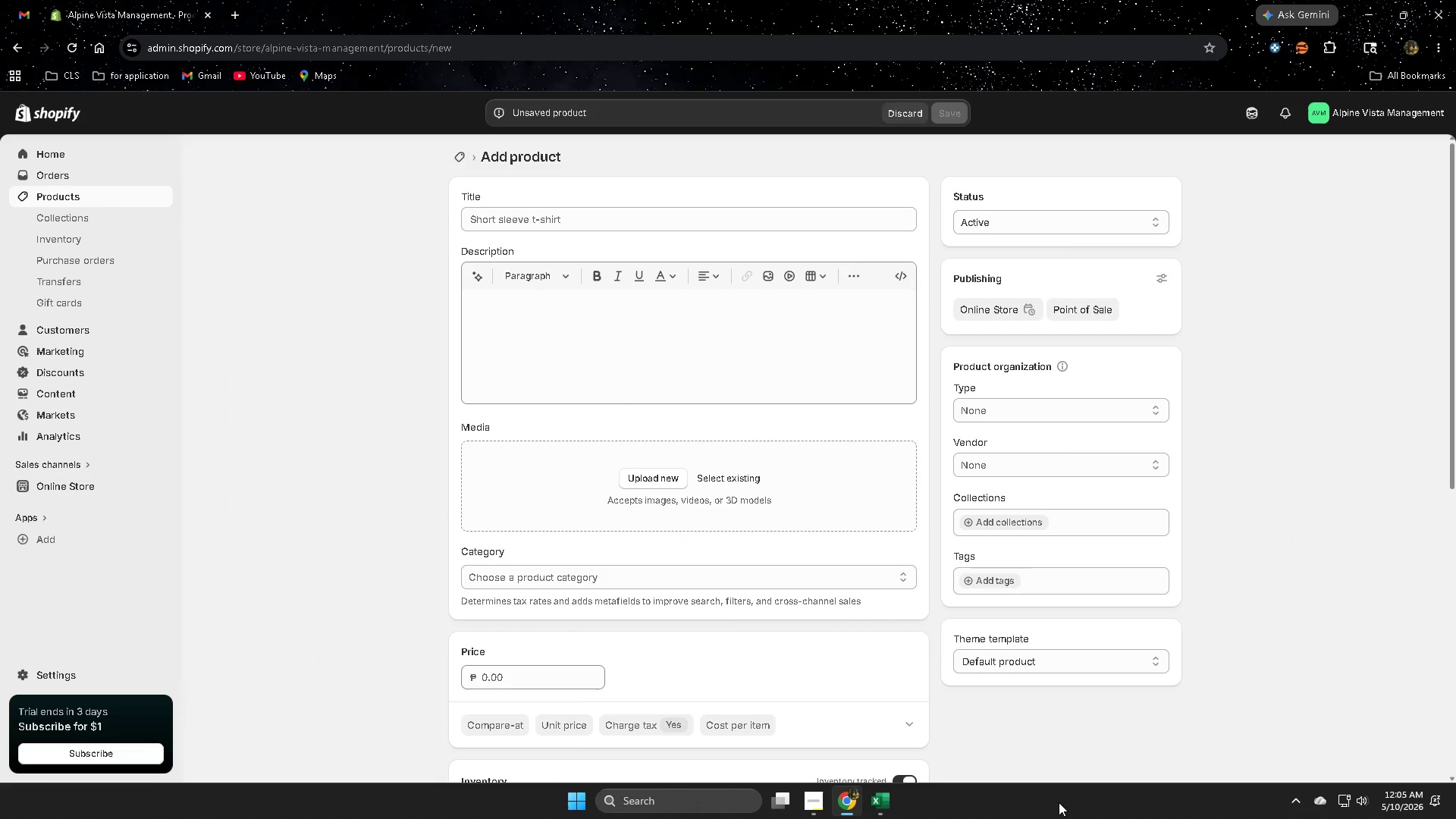 
left_click([881, 803])
 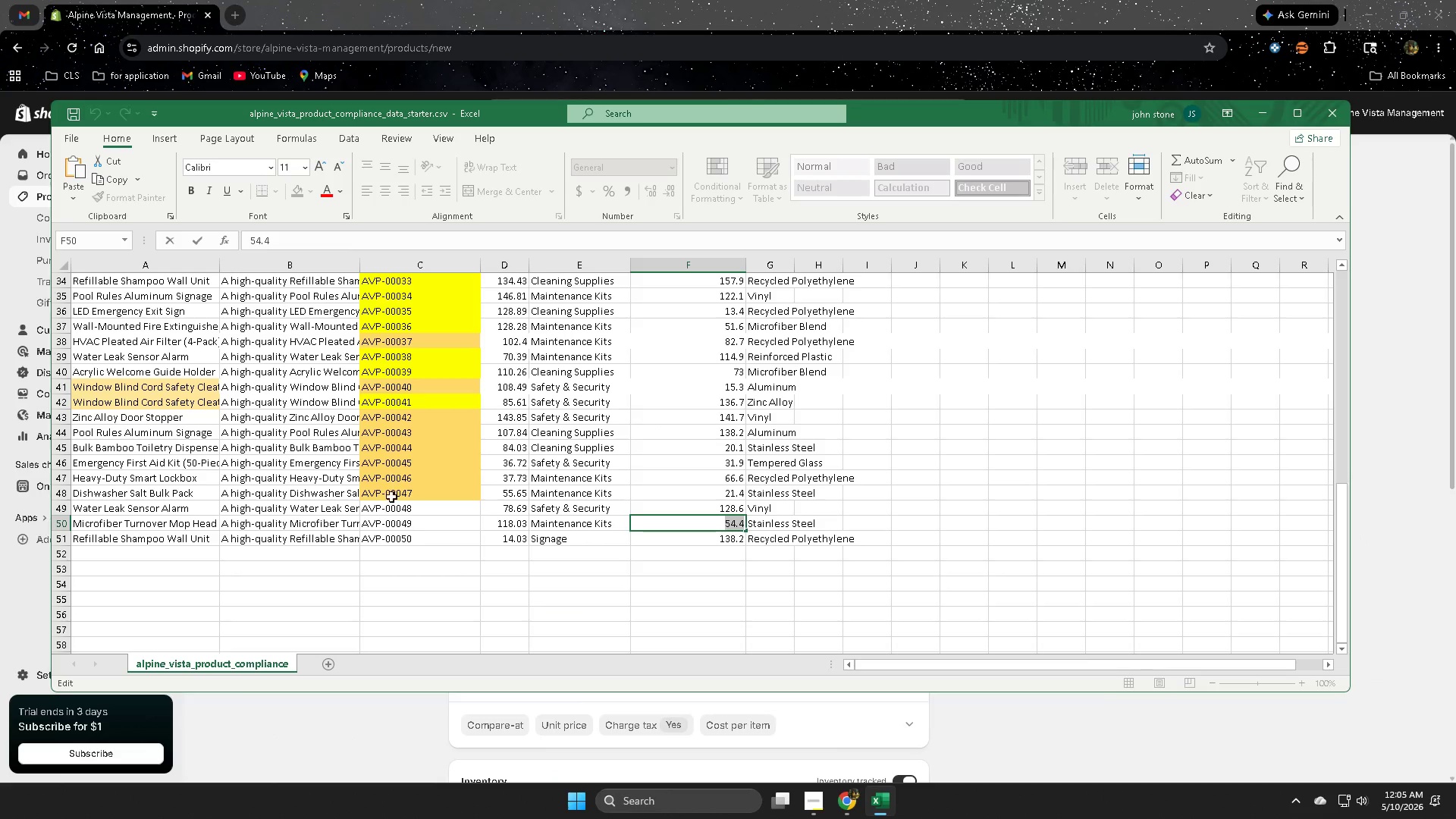 
left_click([428, 511])
 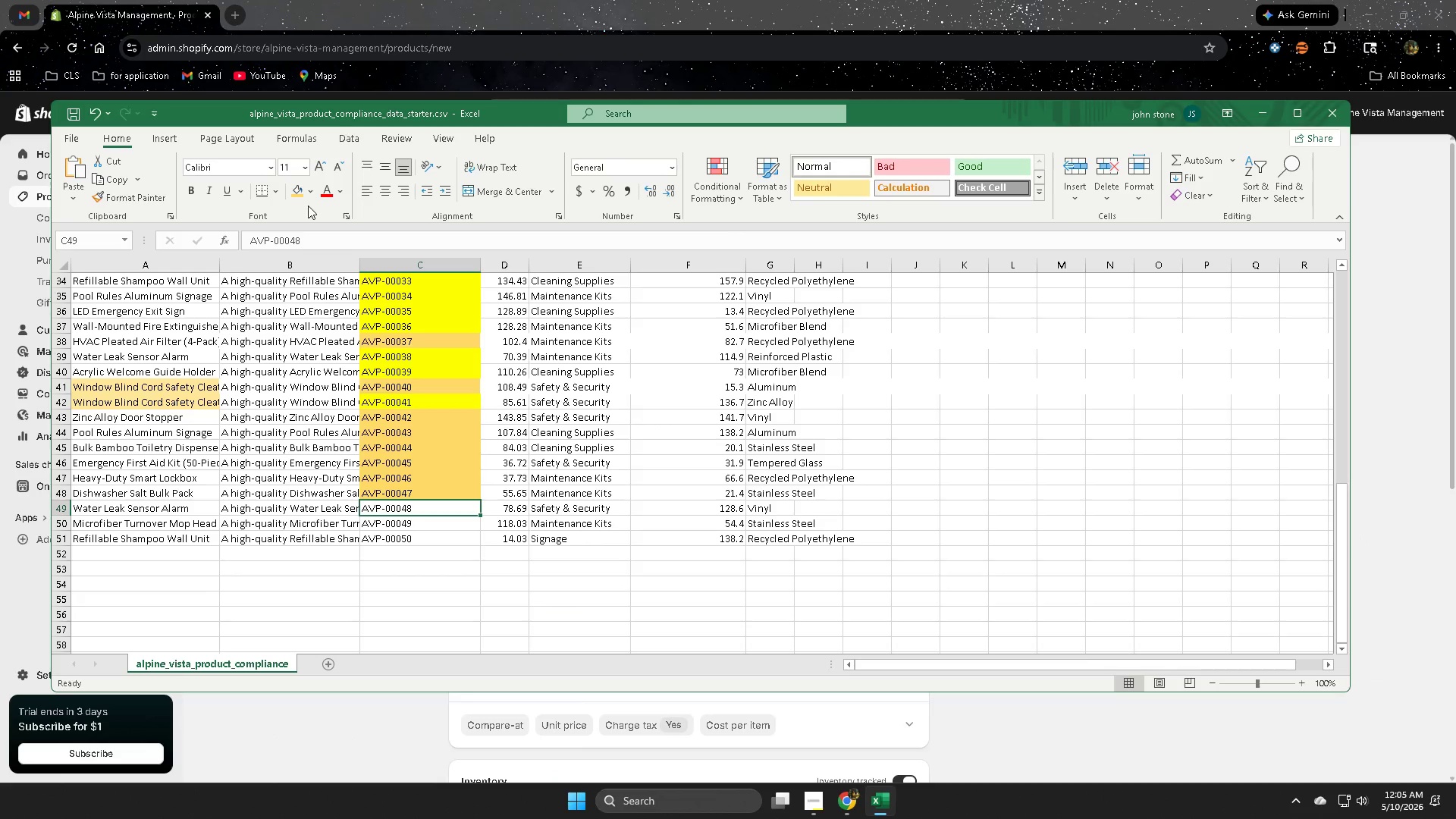 
left_click([300, 194])
 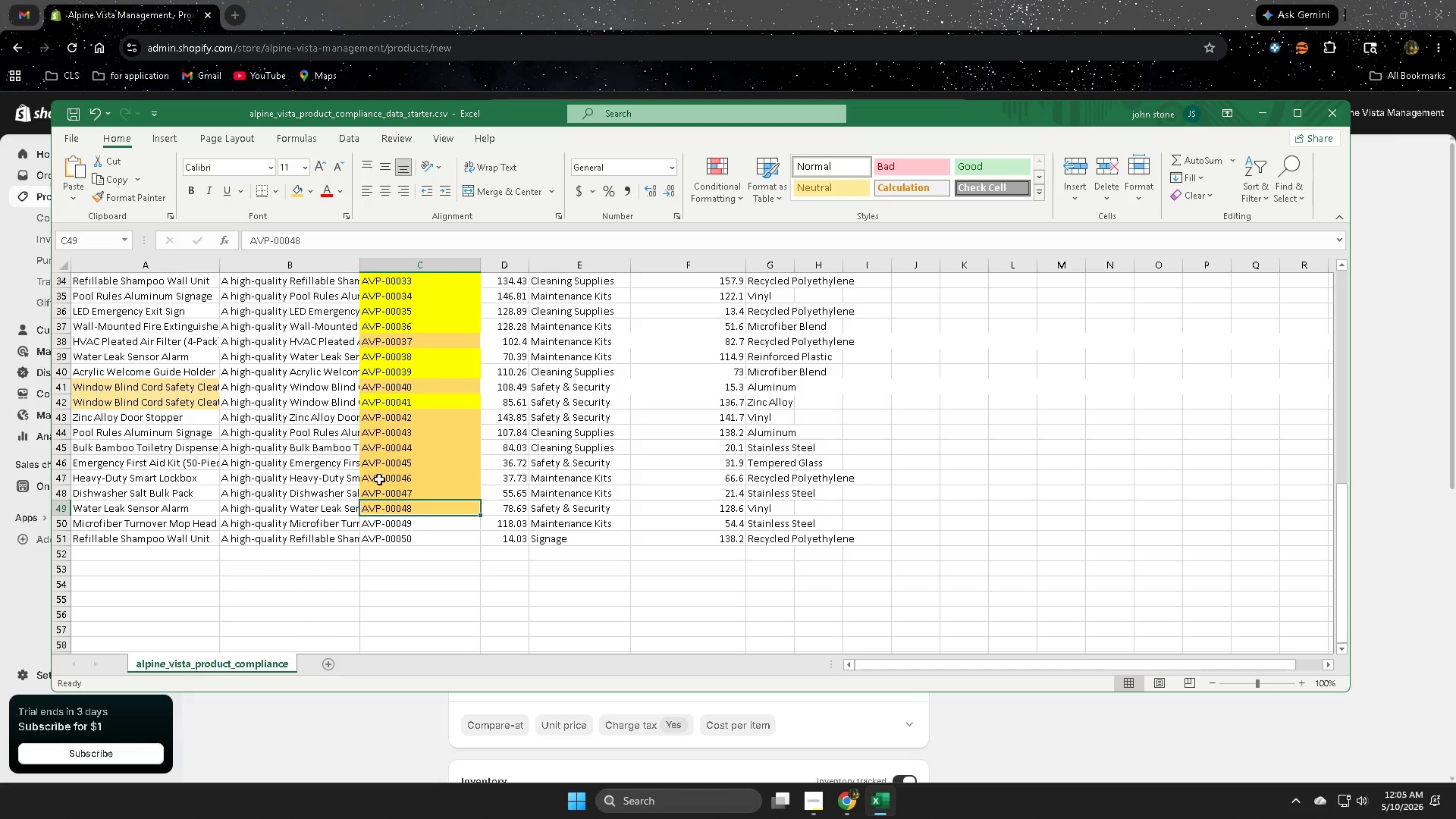 
left_click([821, 0])
 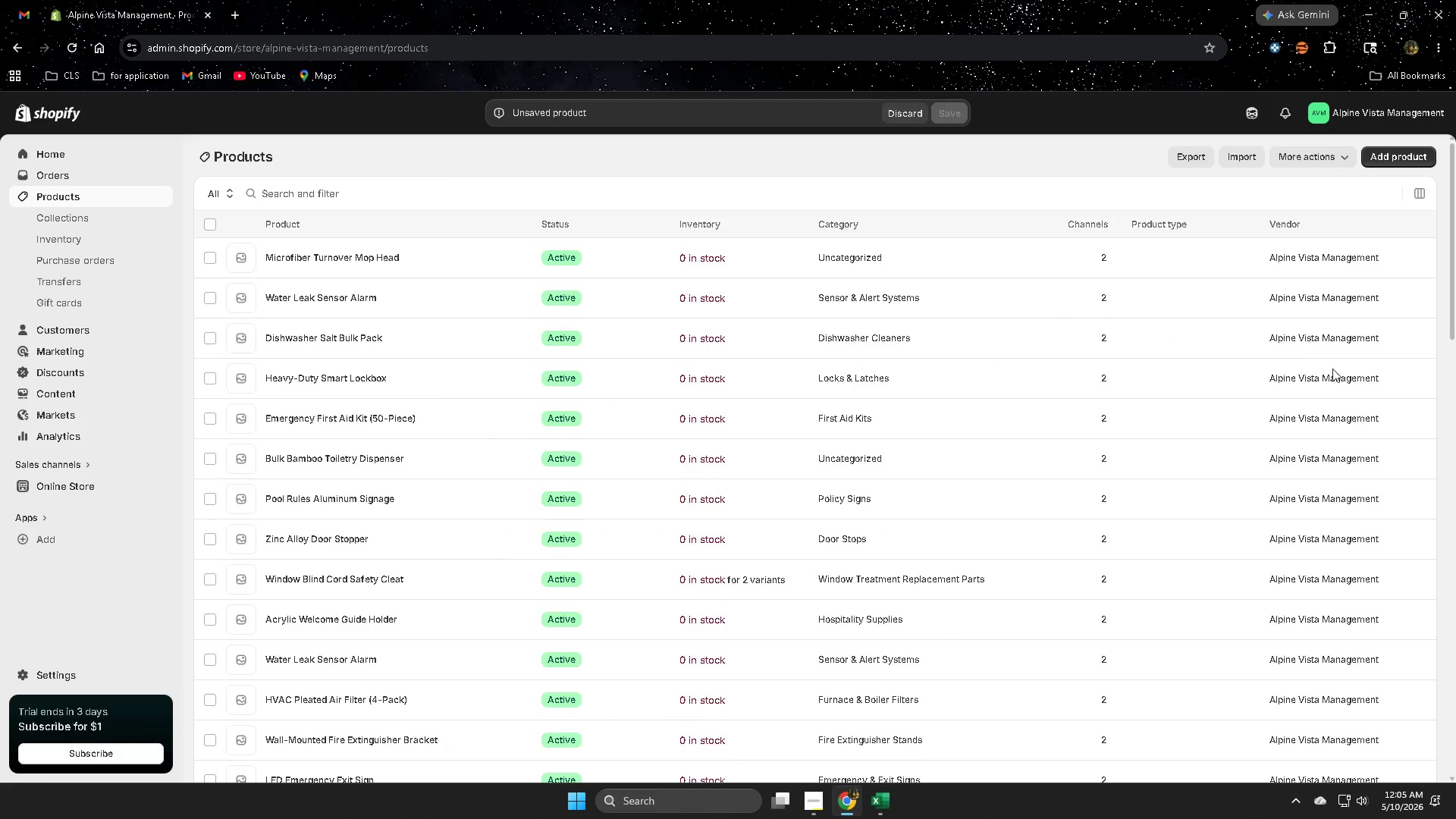 
left_click([766, 261])
 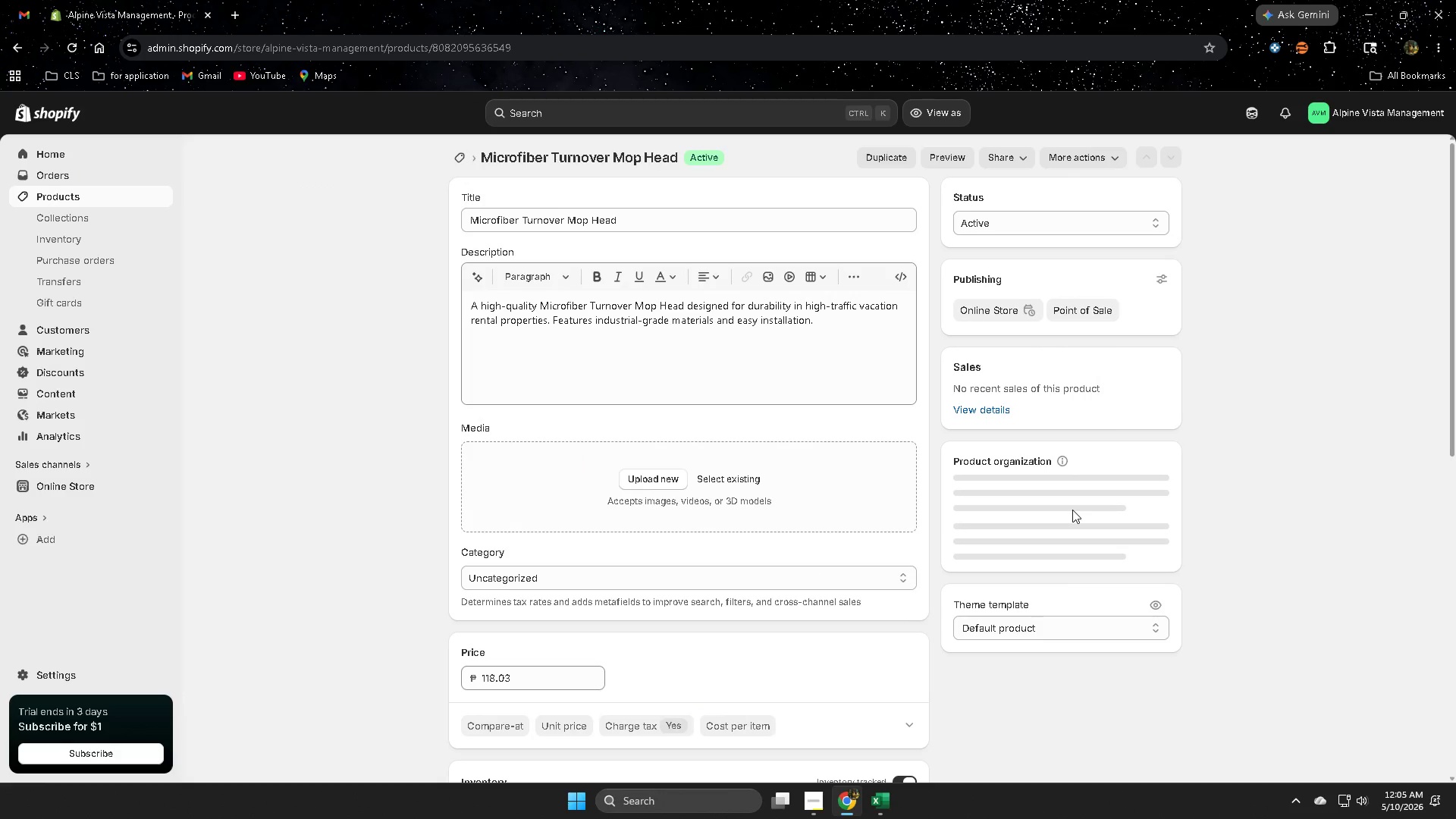 
scroll: coordinate [1069, 510], scroll_direction: down, amount: 4.0
 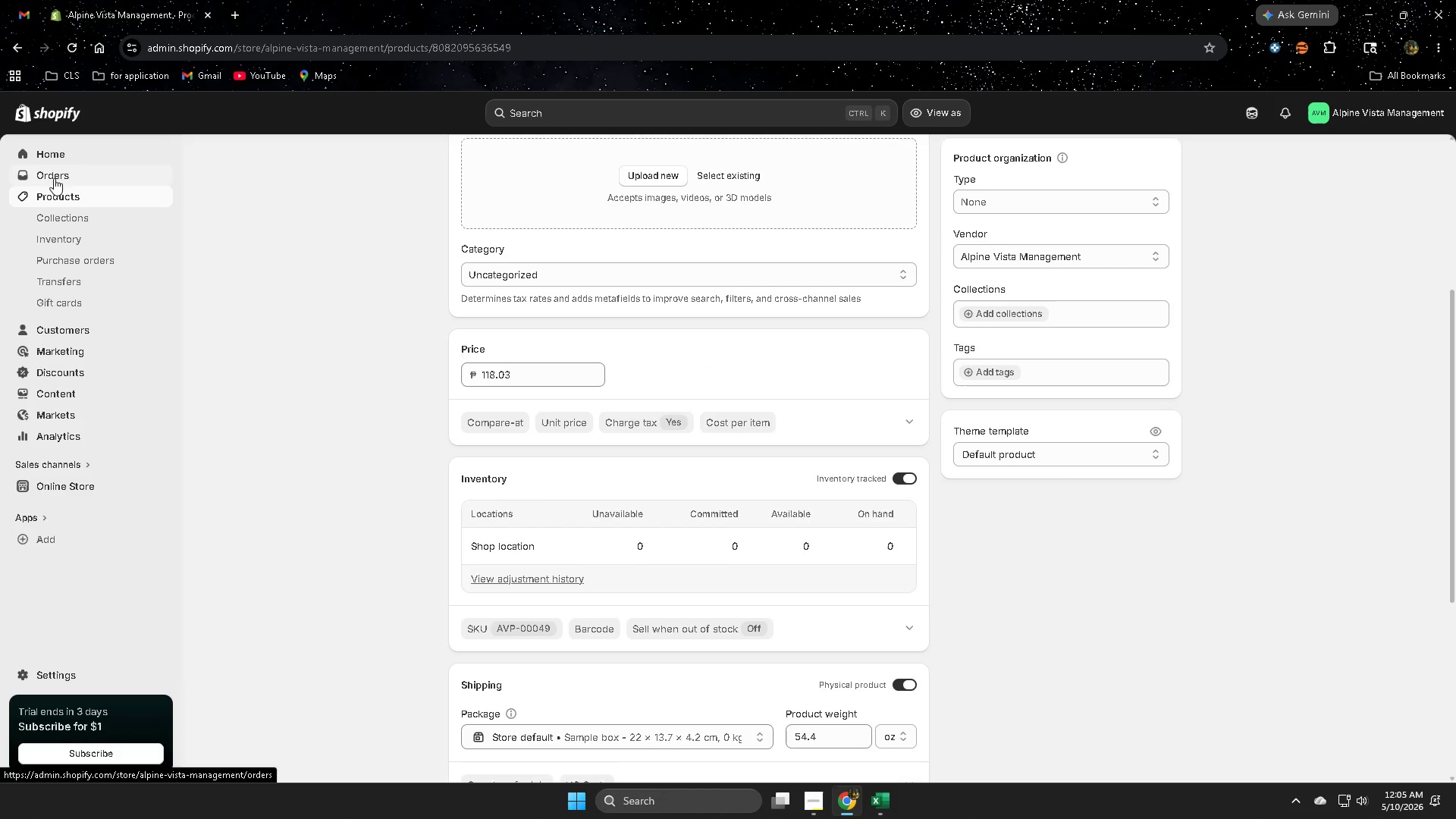 
left_click([72, 193])
 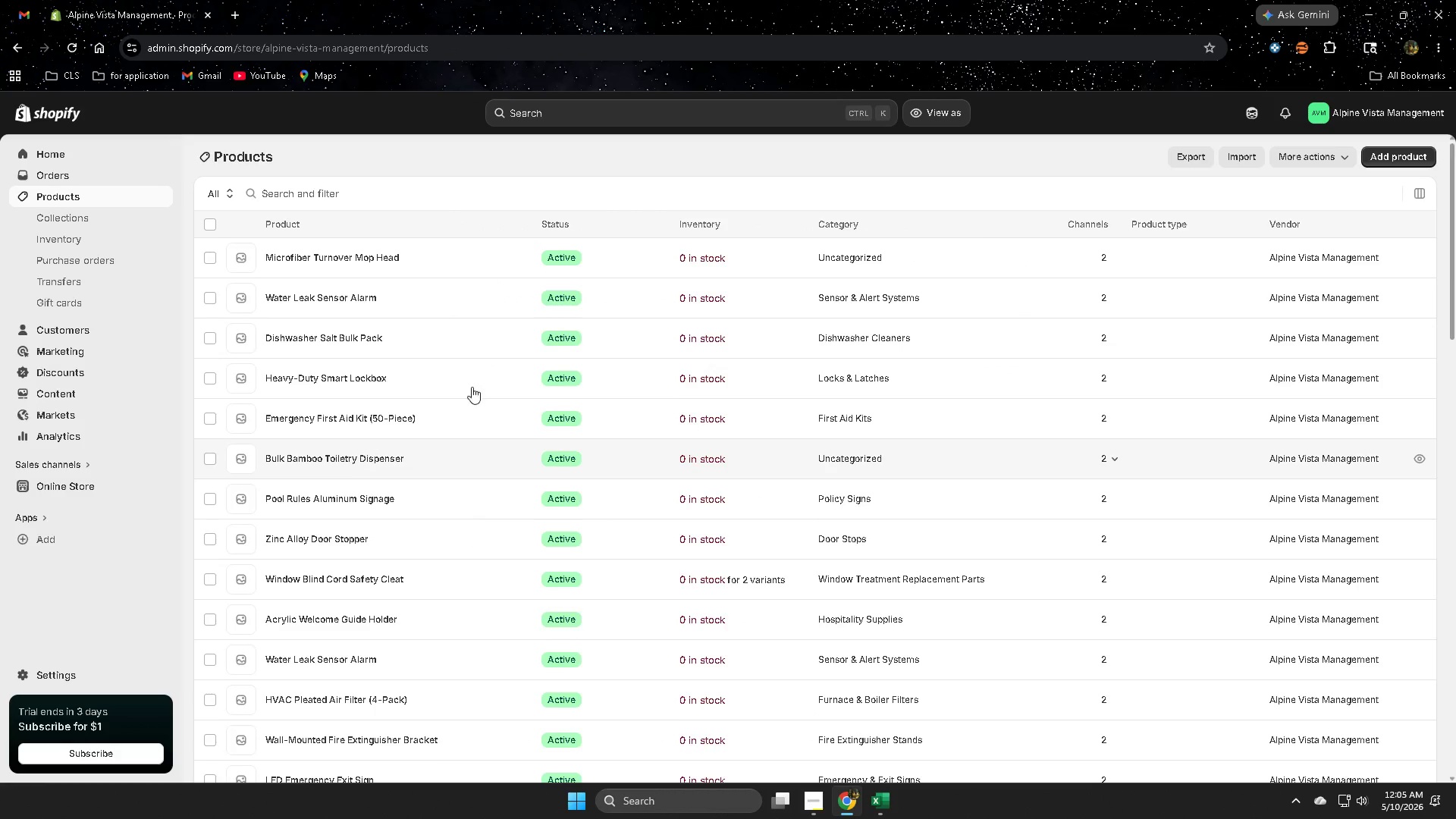 
left_click([643, 297])
 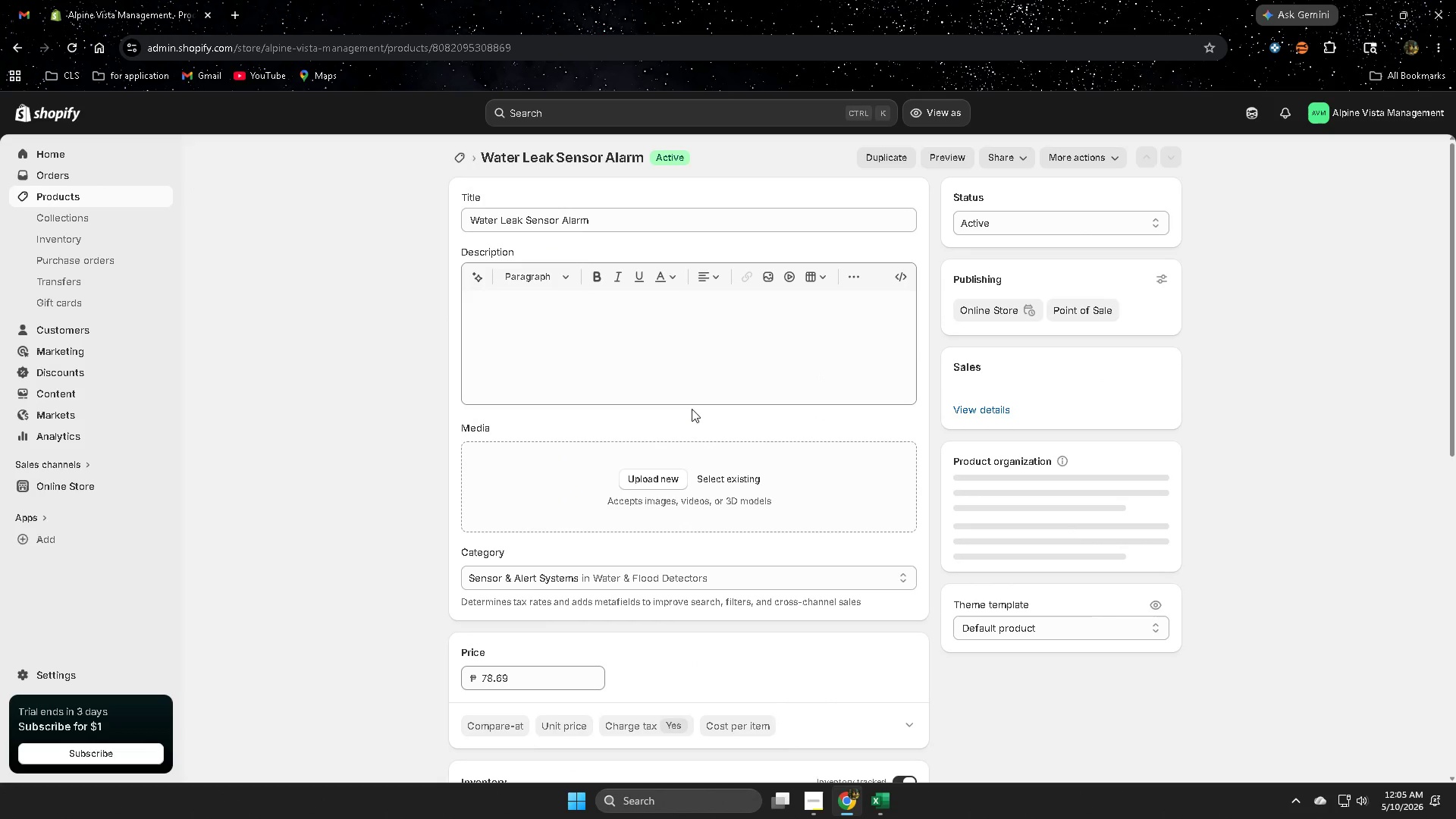 
scroll: coordinate [746, 492], scroll_direction: down, amount: 4.0
 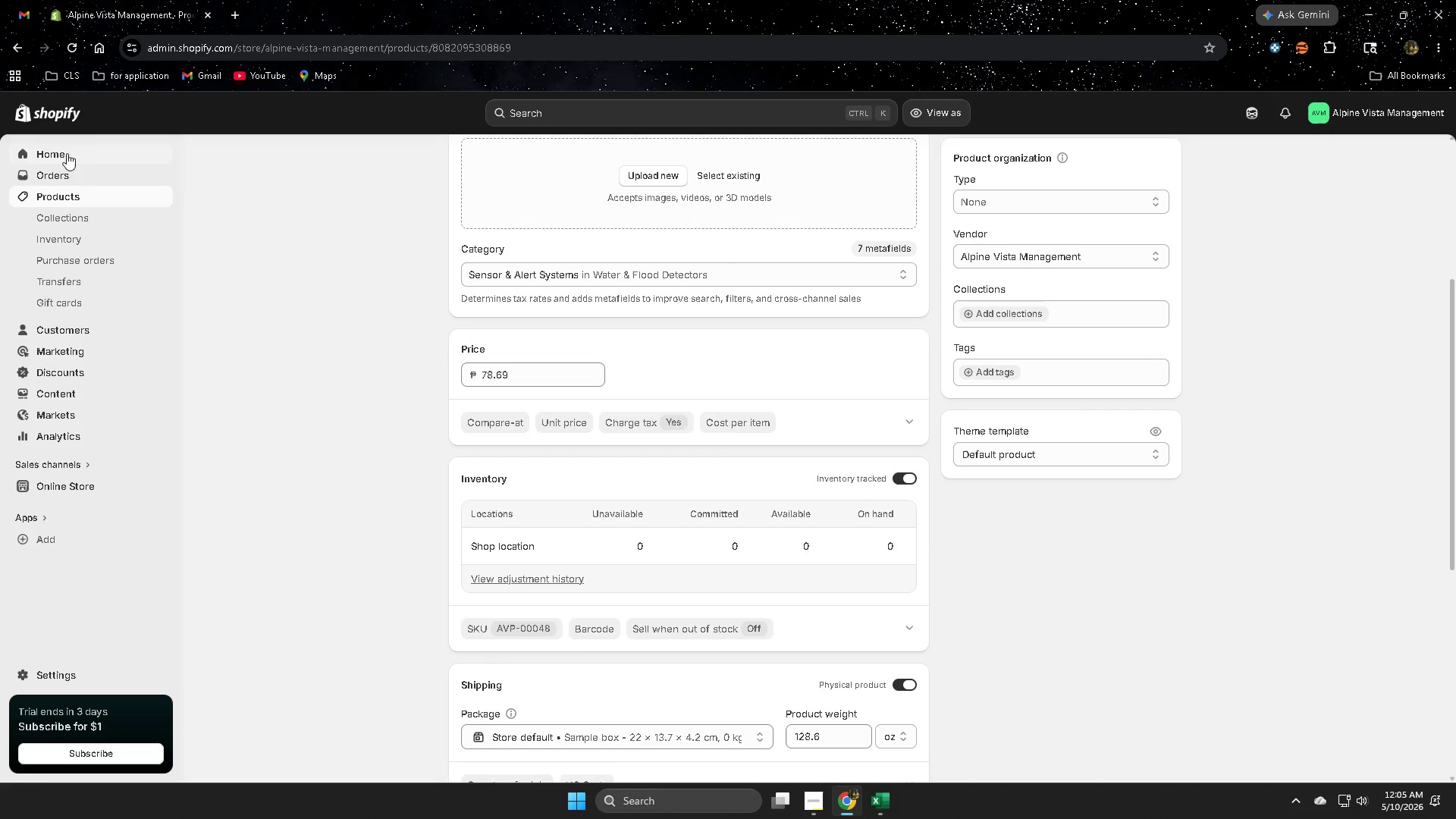 
left_click([83, 195])
 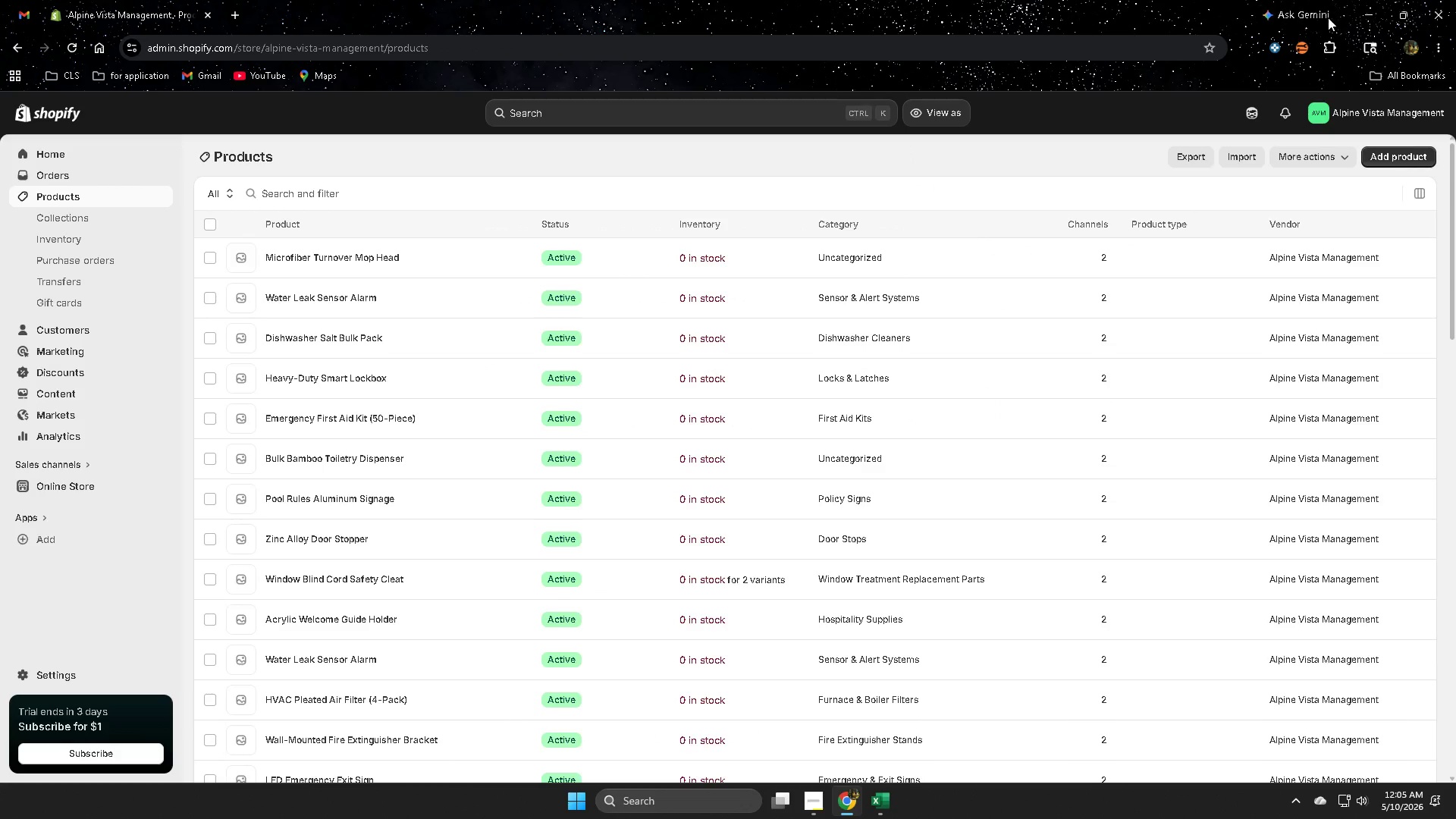 
left_click([1386, 152])
 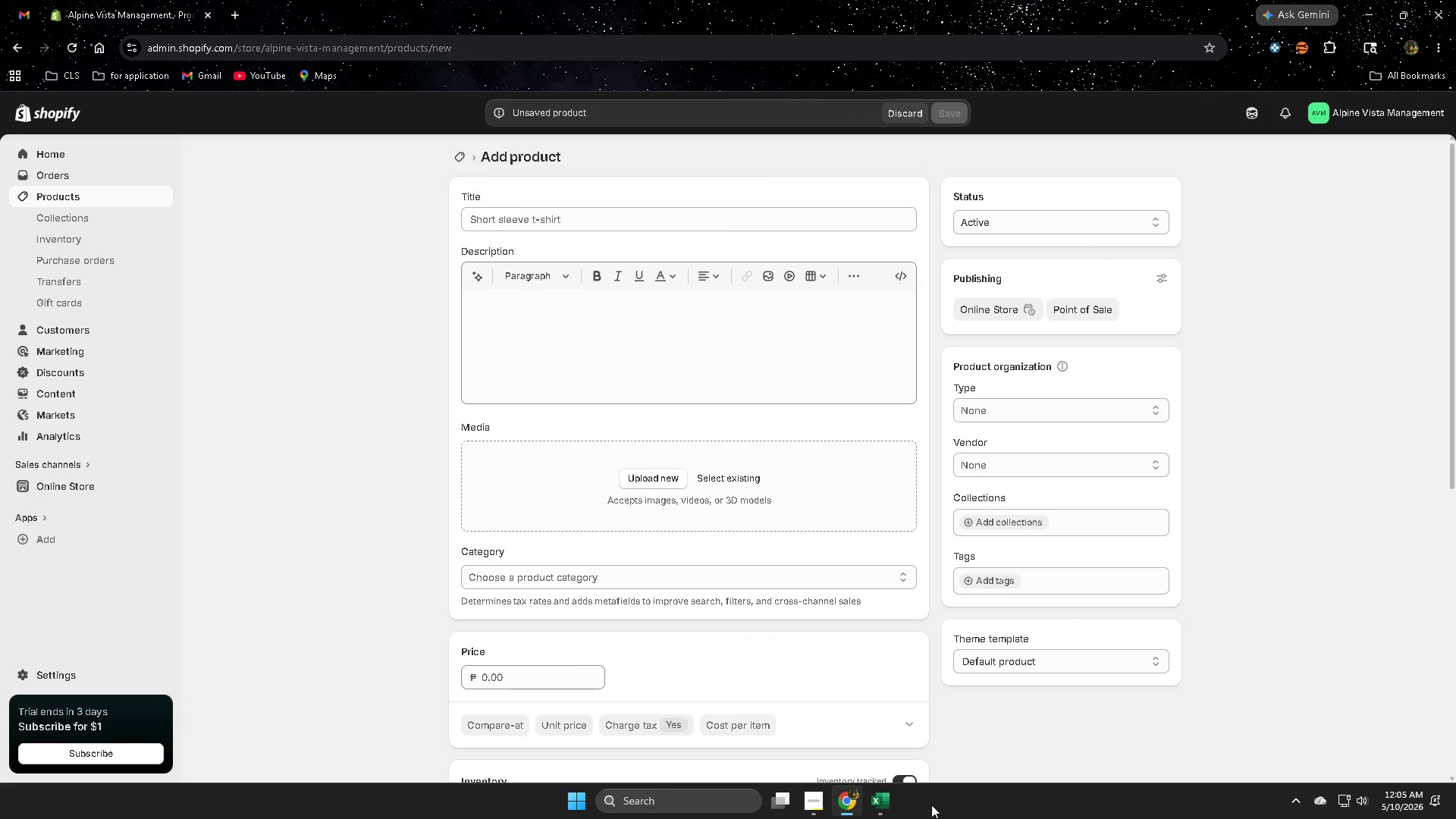 
left_click([888, 801])
 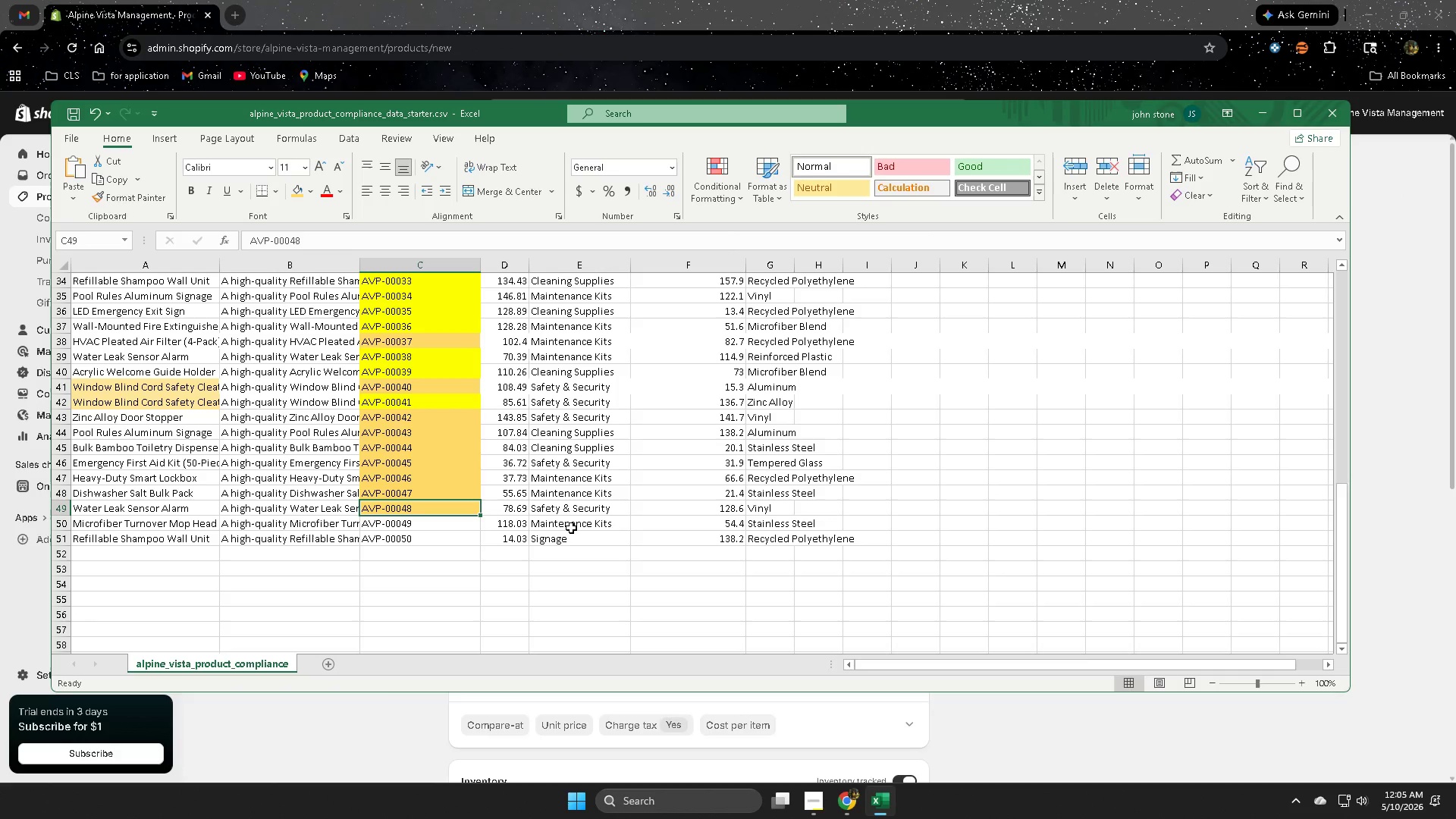 
left_click([444, 529])
 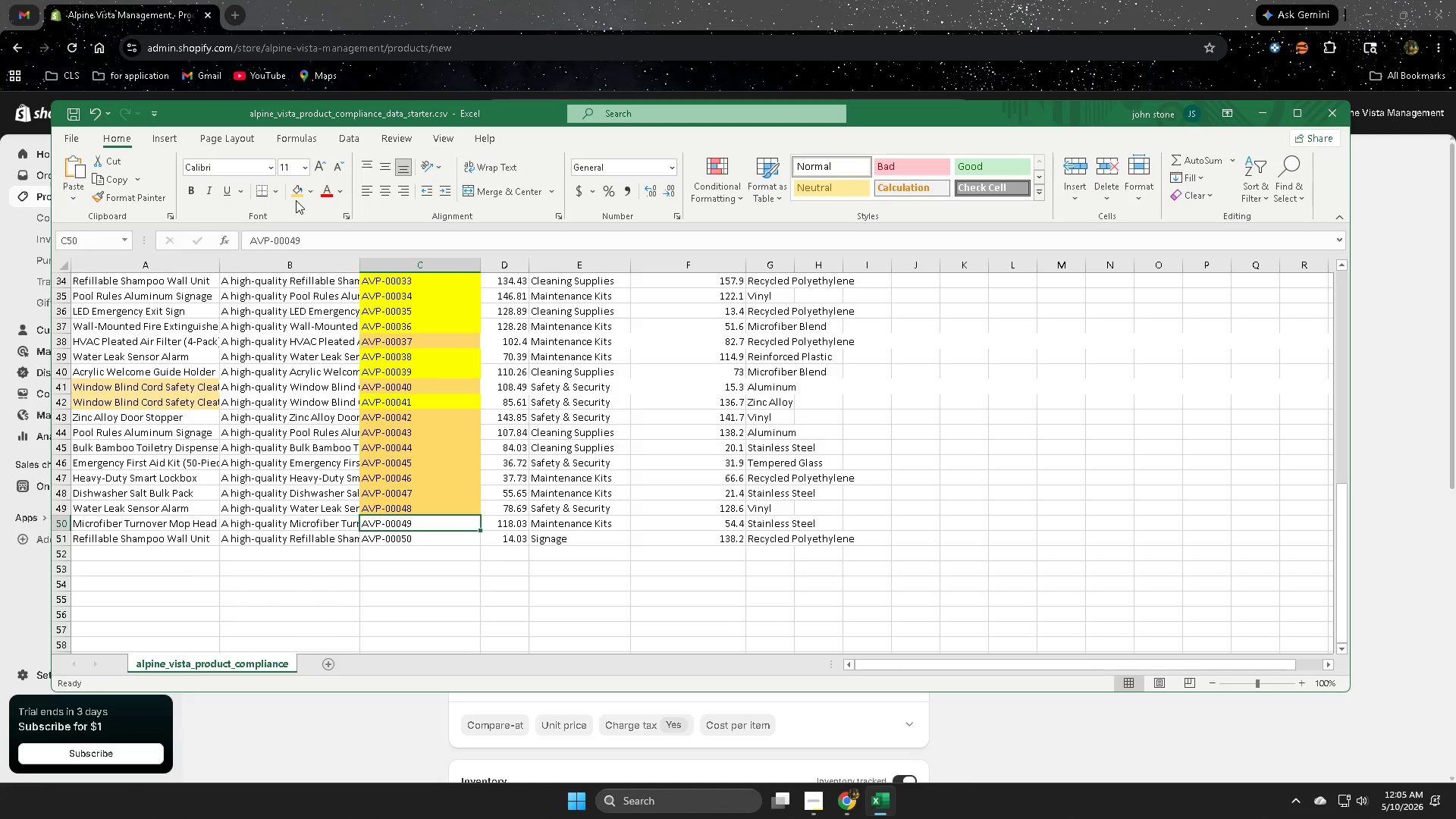 
double_click([295, 193])
 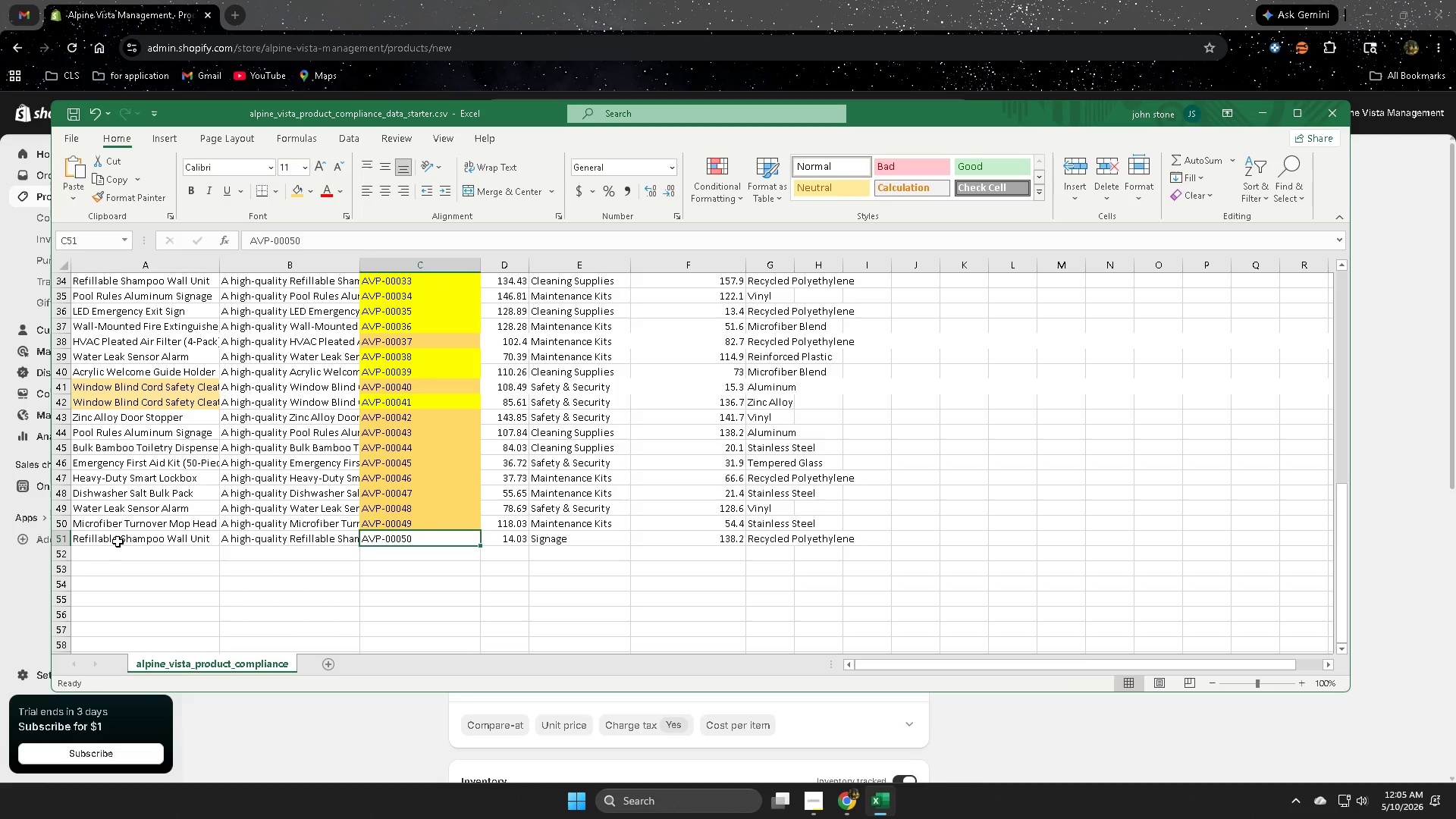 
double_click([118, 541])
 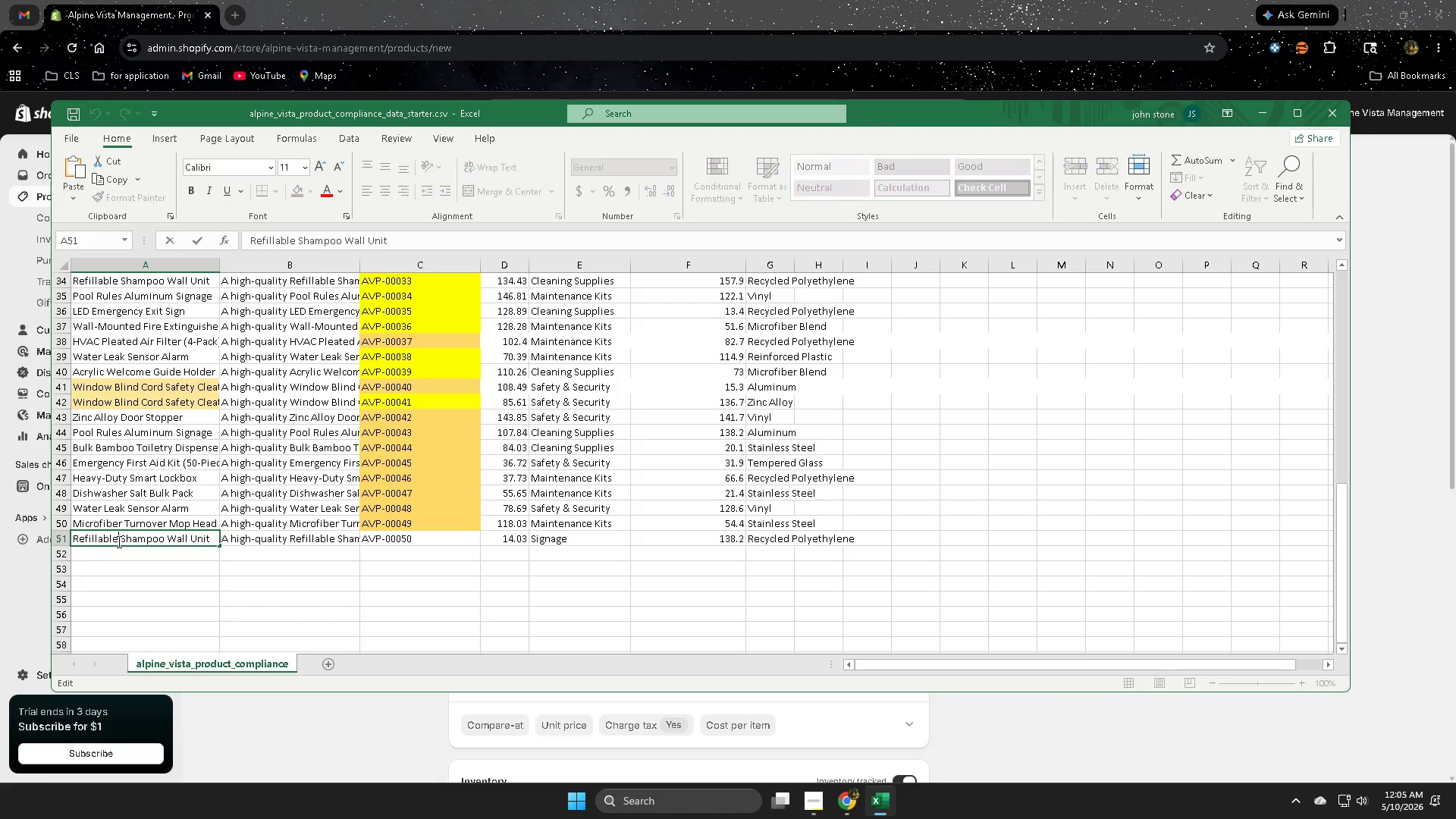 
triple_click([118, 541])
 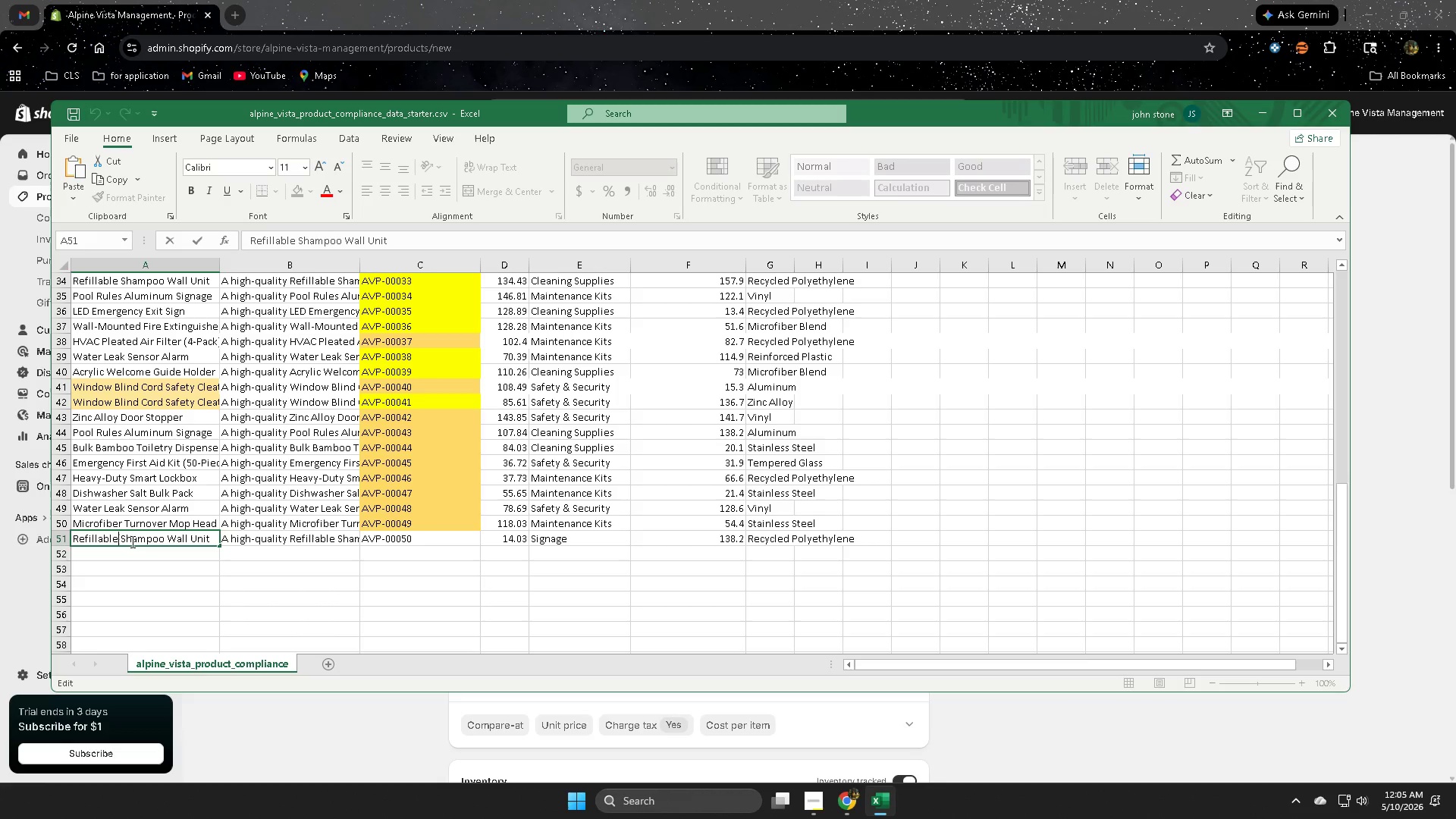 
key(Control+A)
 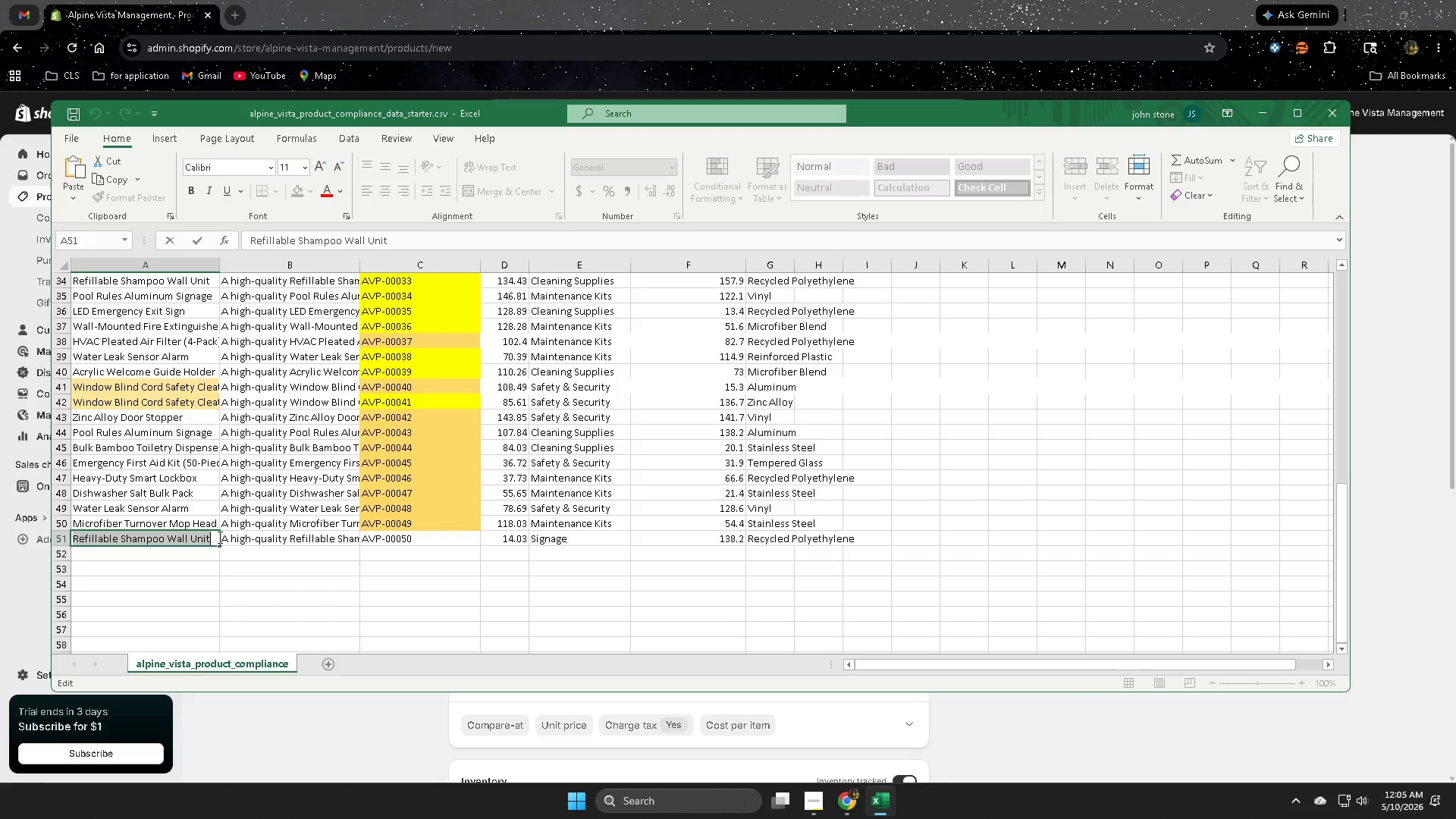 
key(Control+C)
 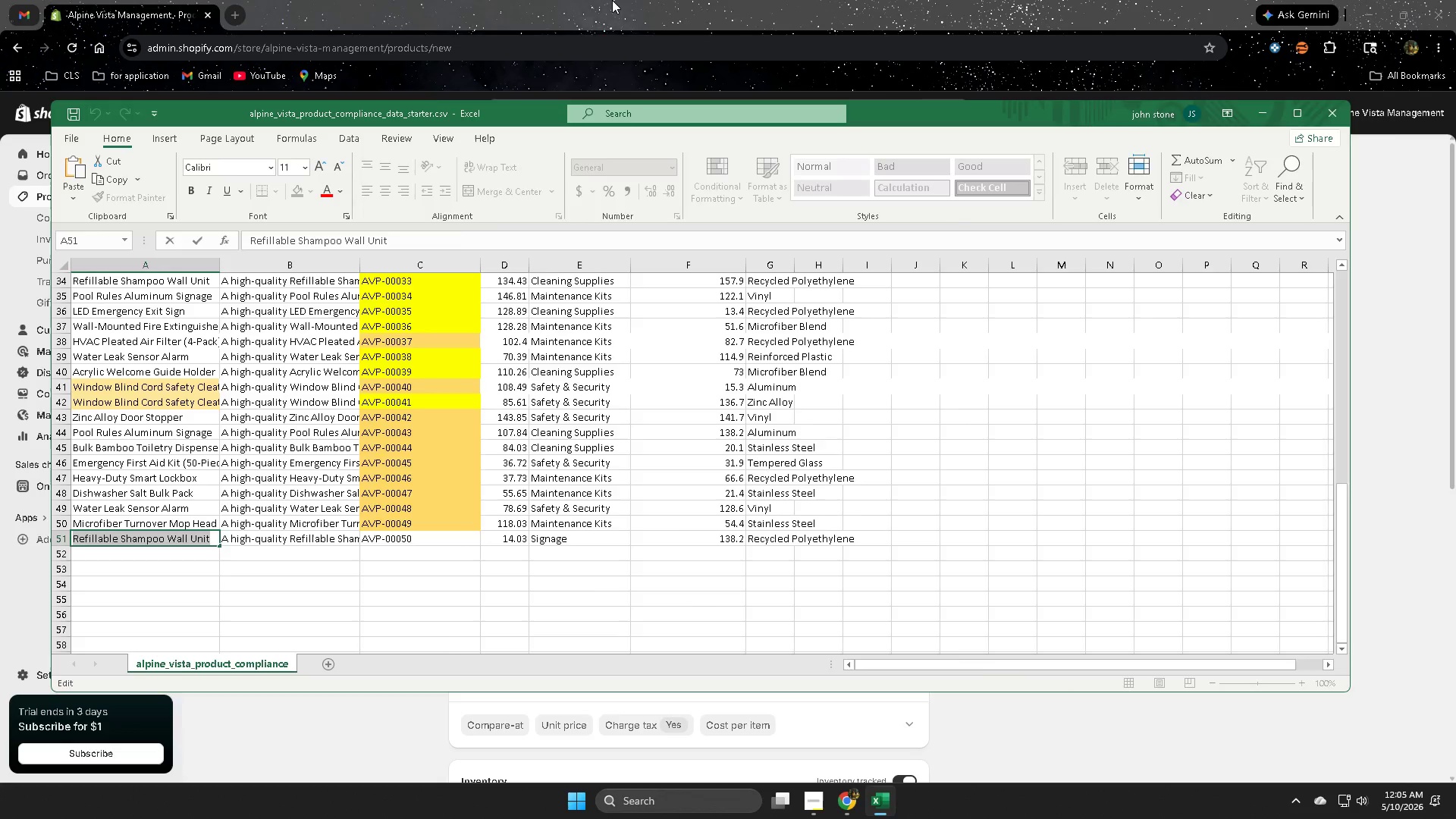 
scroll: coordinate [635, 528], scroll_direction: up, amount: 5.0
 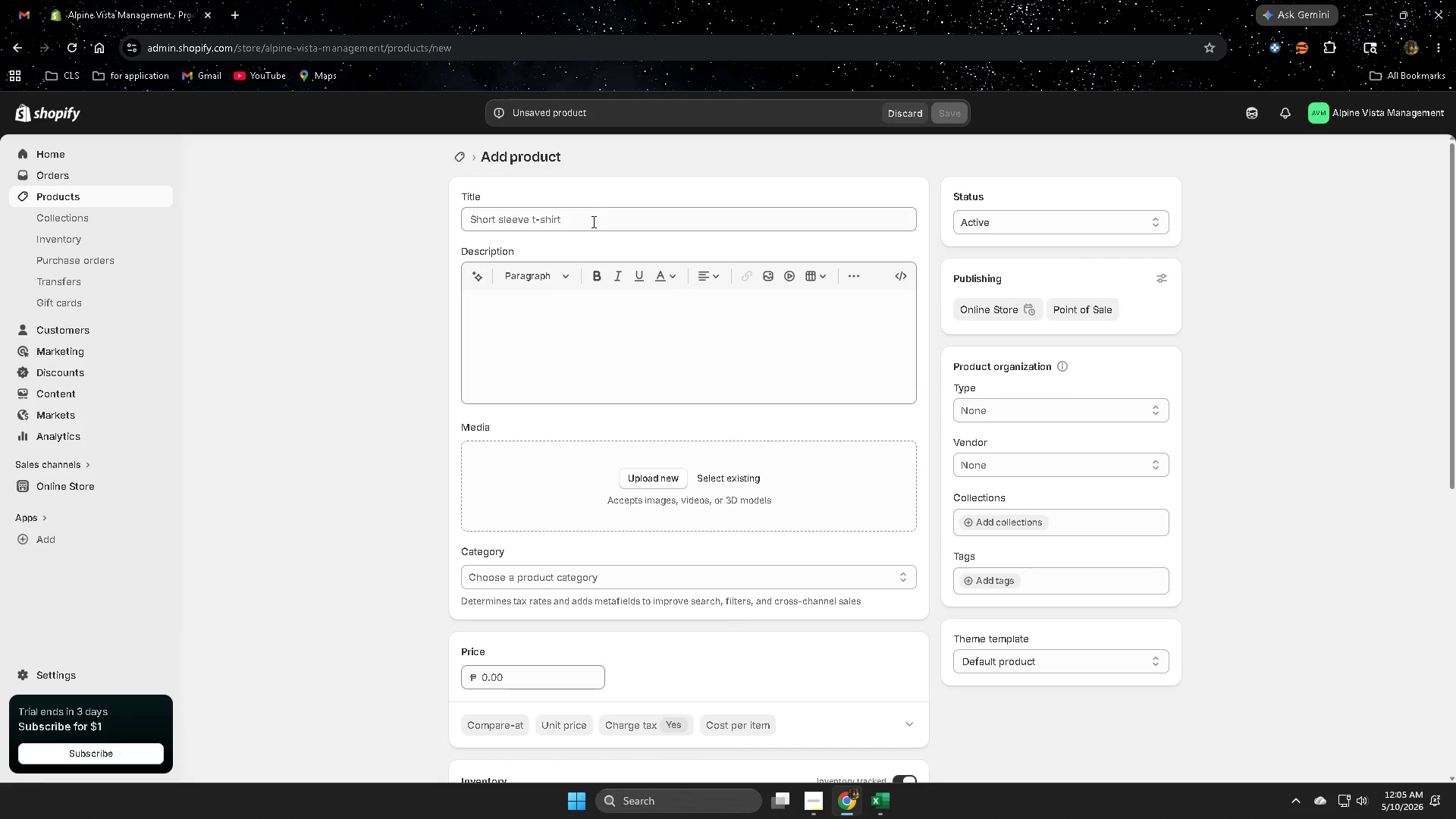 
double_click([594, 215])
 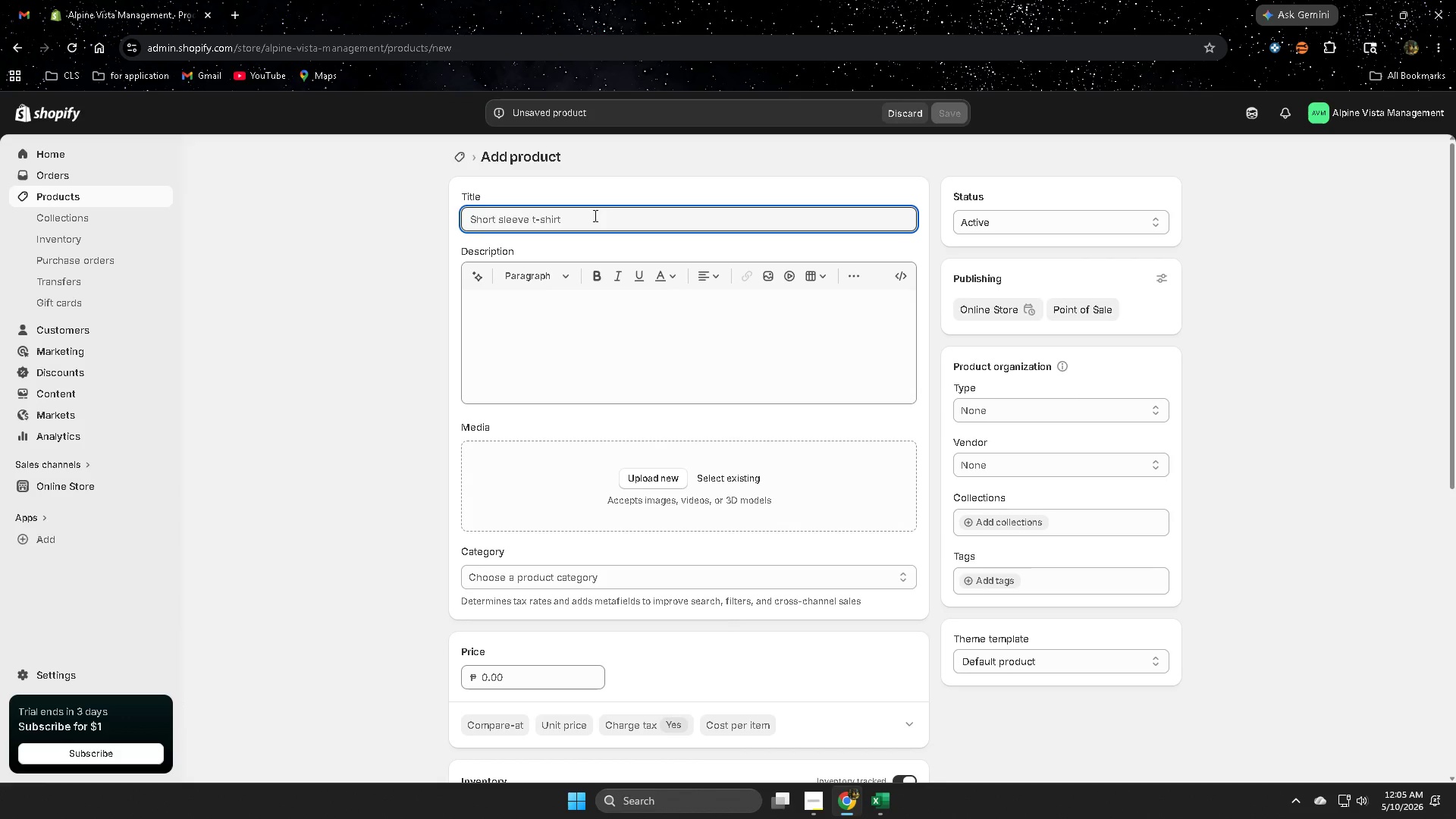 
key(Control+ControlLeft)
 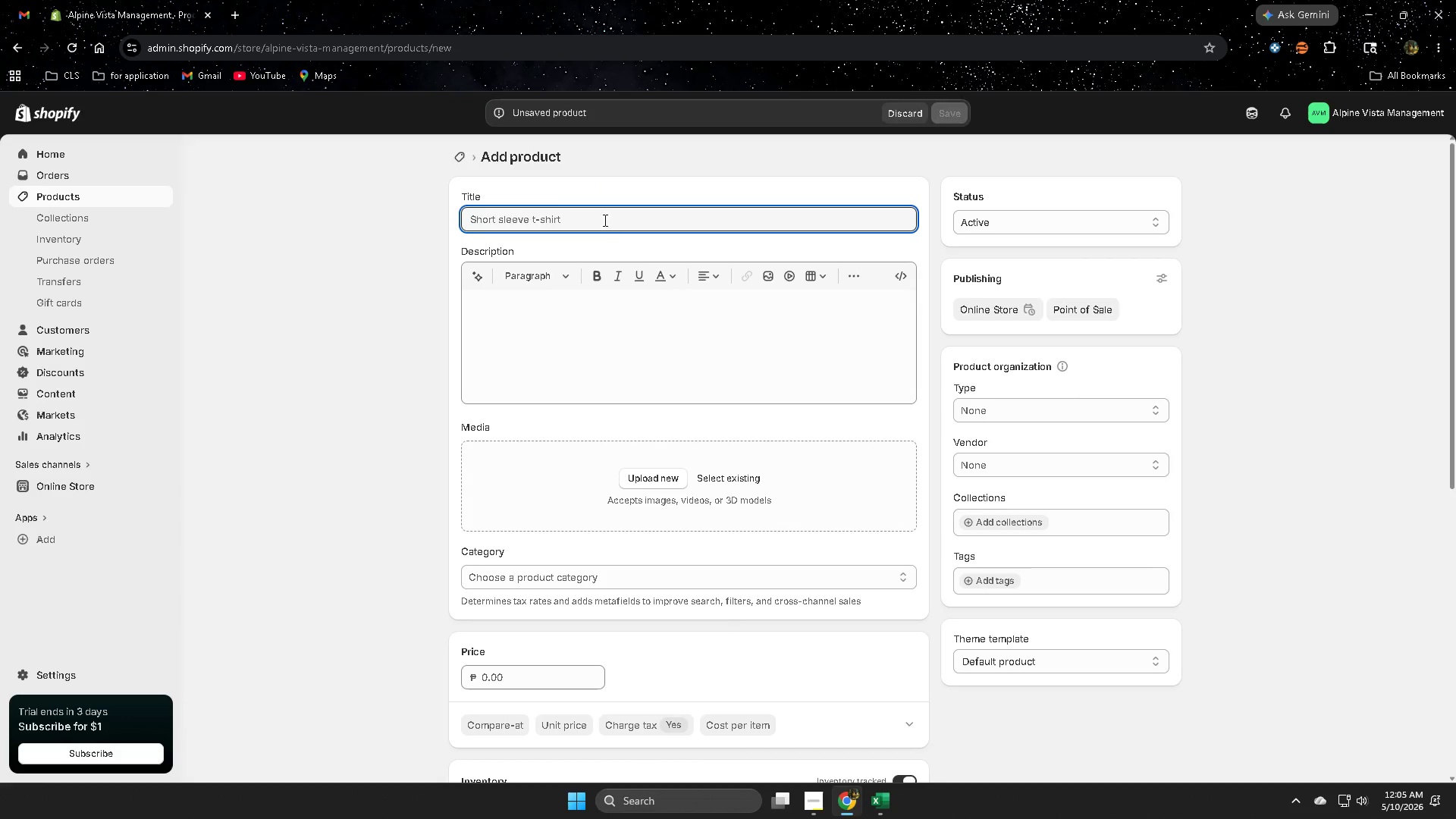 
key(Control+V)
 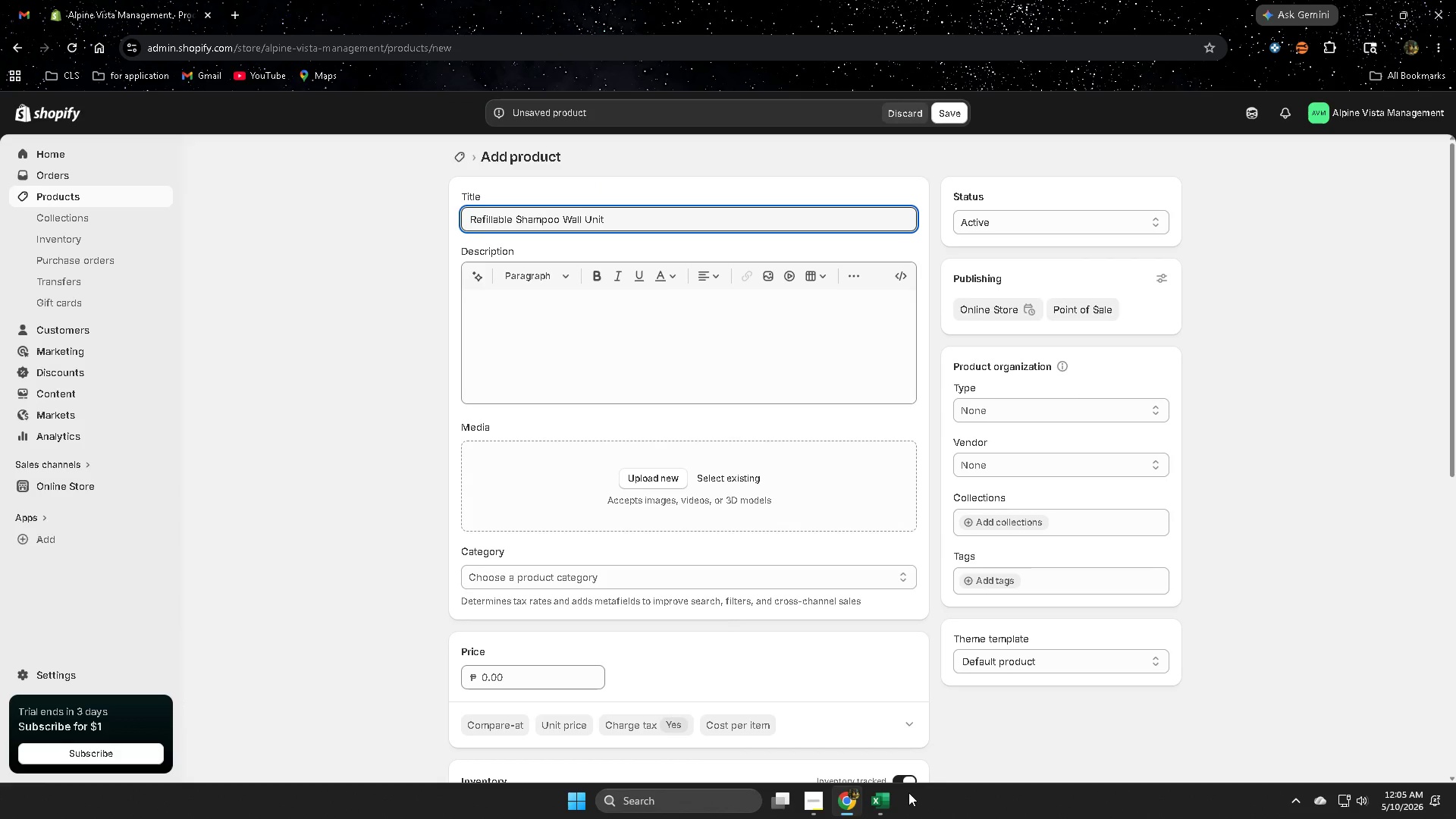 
left_click([881, 806])
 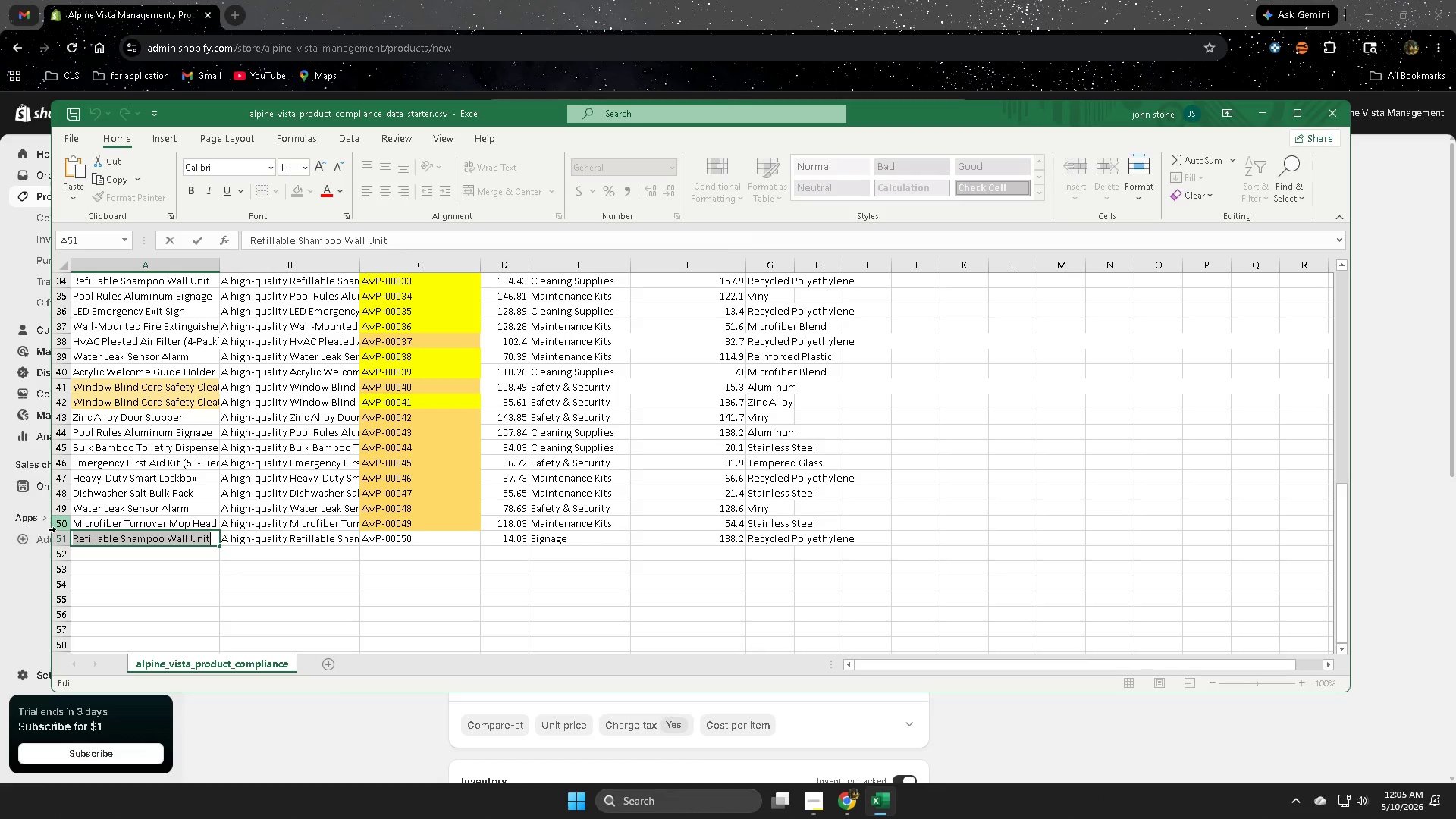 
left_click([58, 540])
 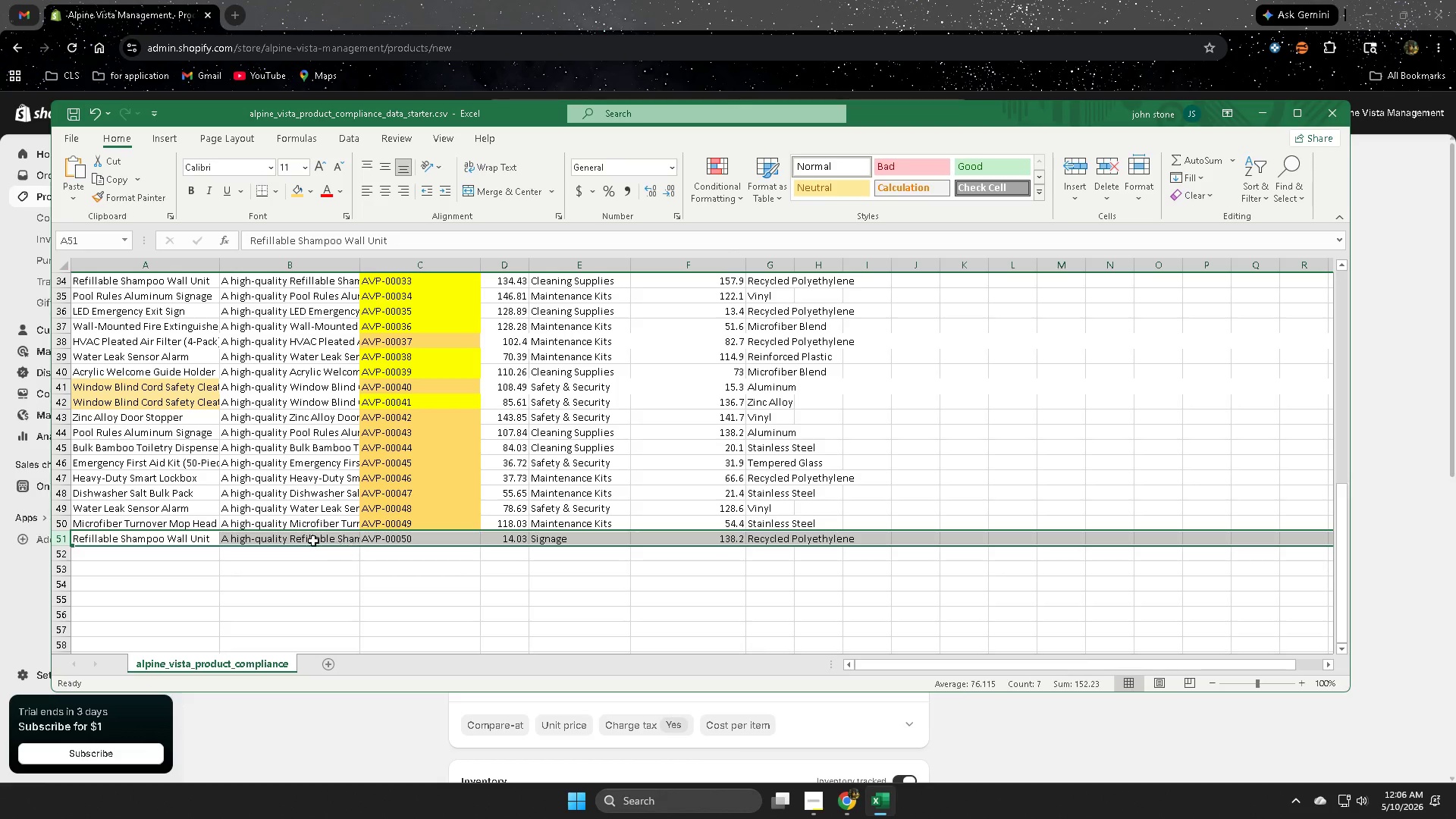 
double_click([303, 540])
 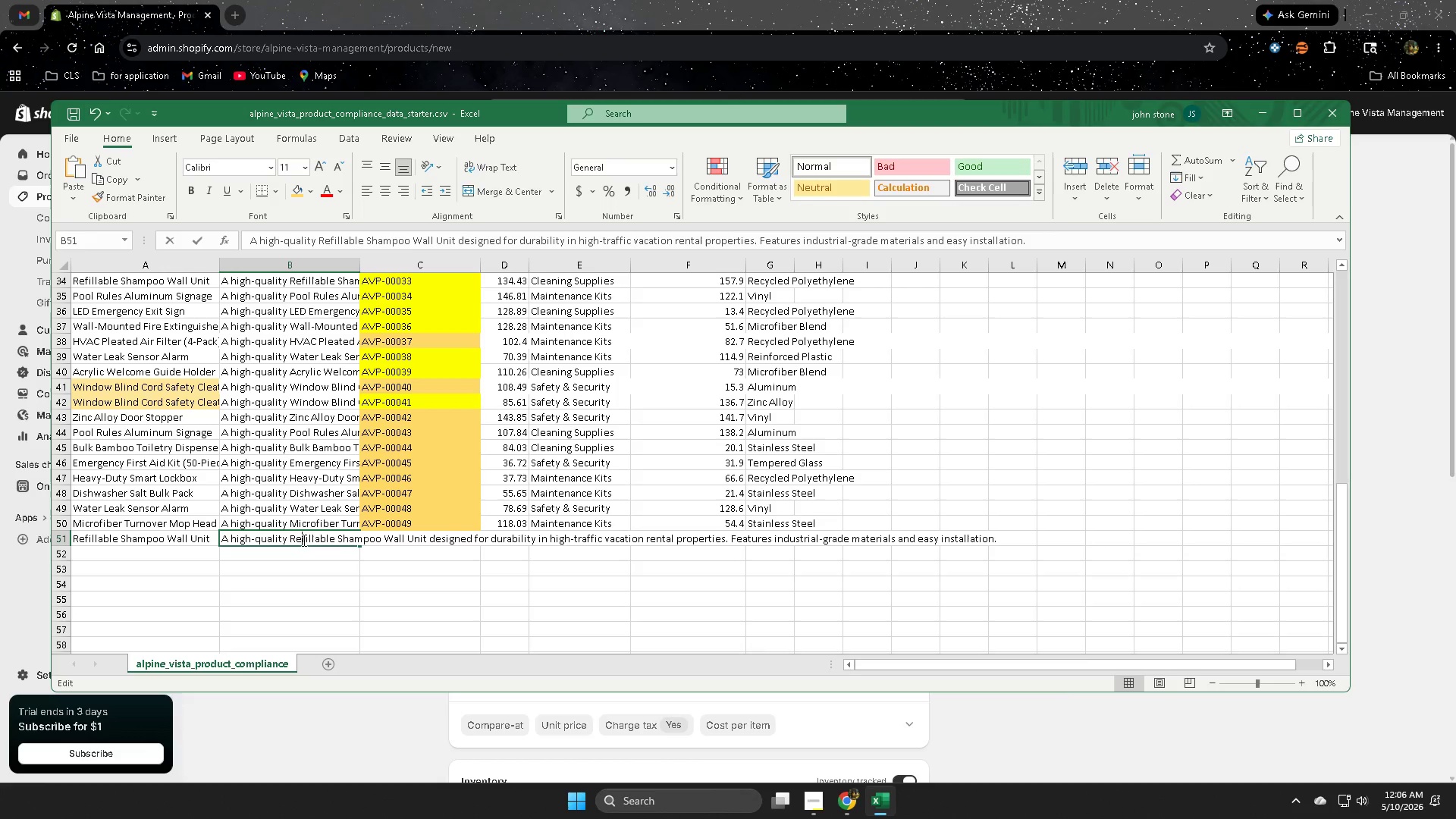 
triple_click([303, 540])
 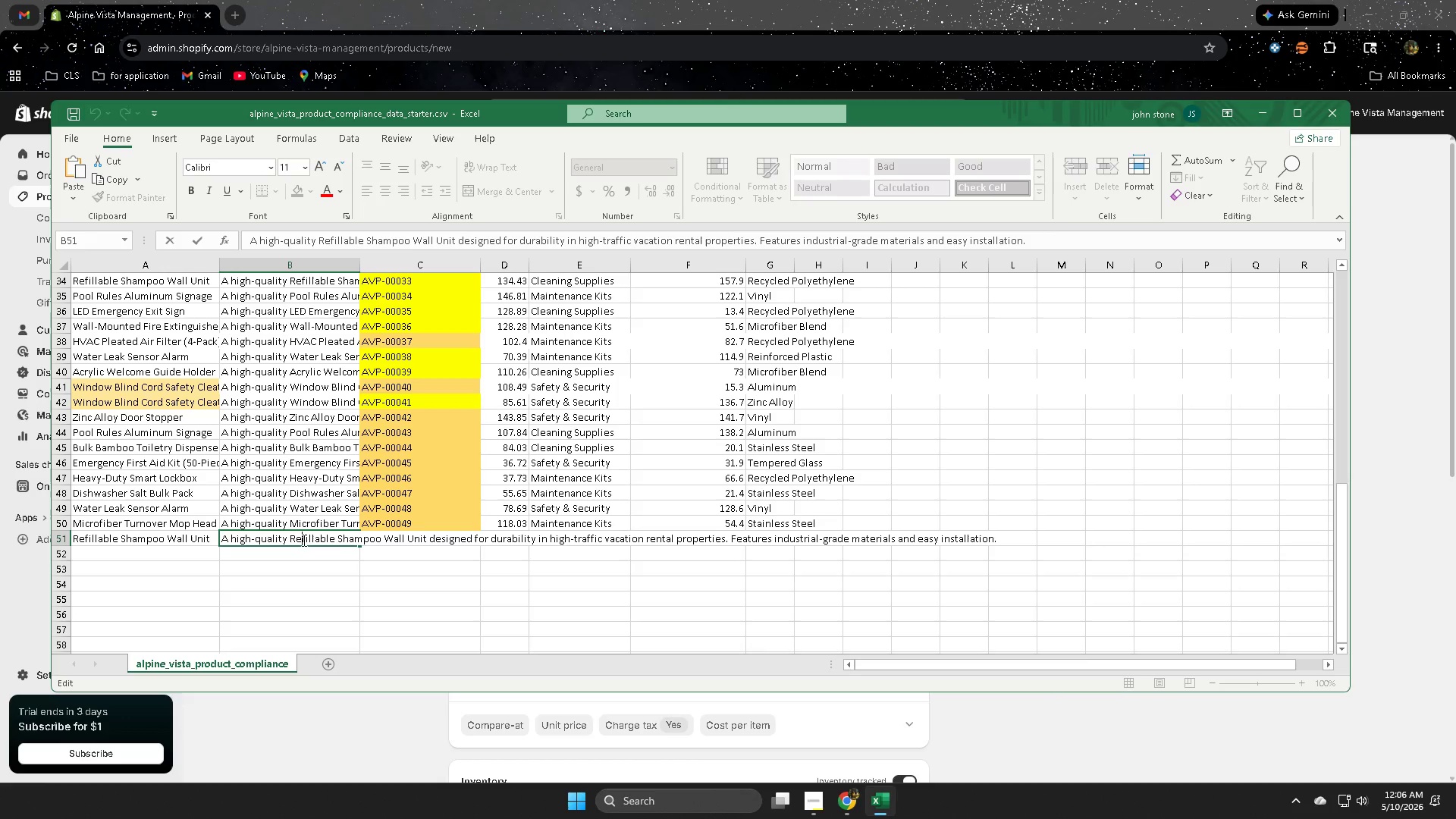 
key(Control+A)
 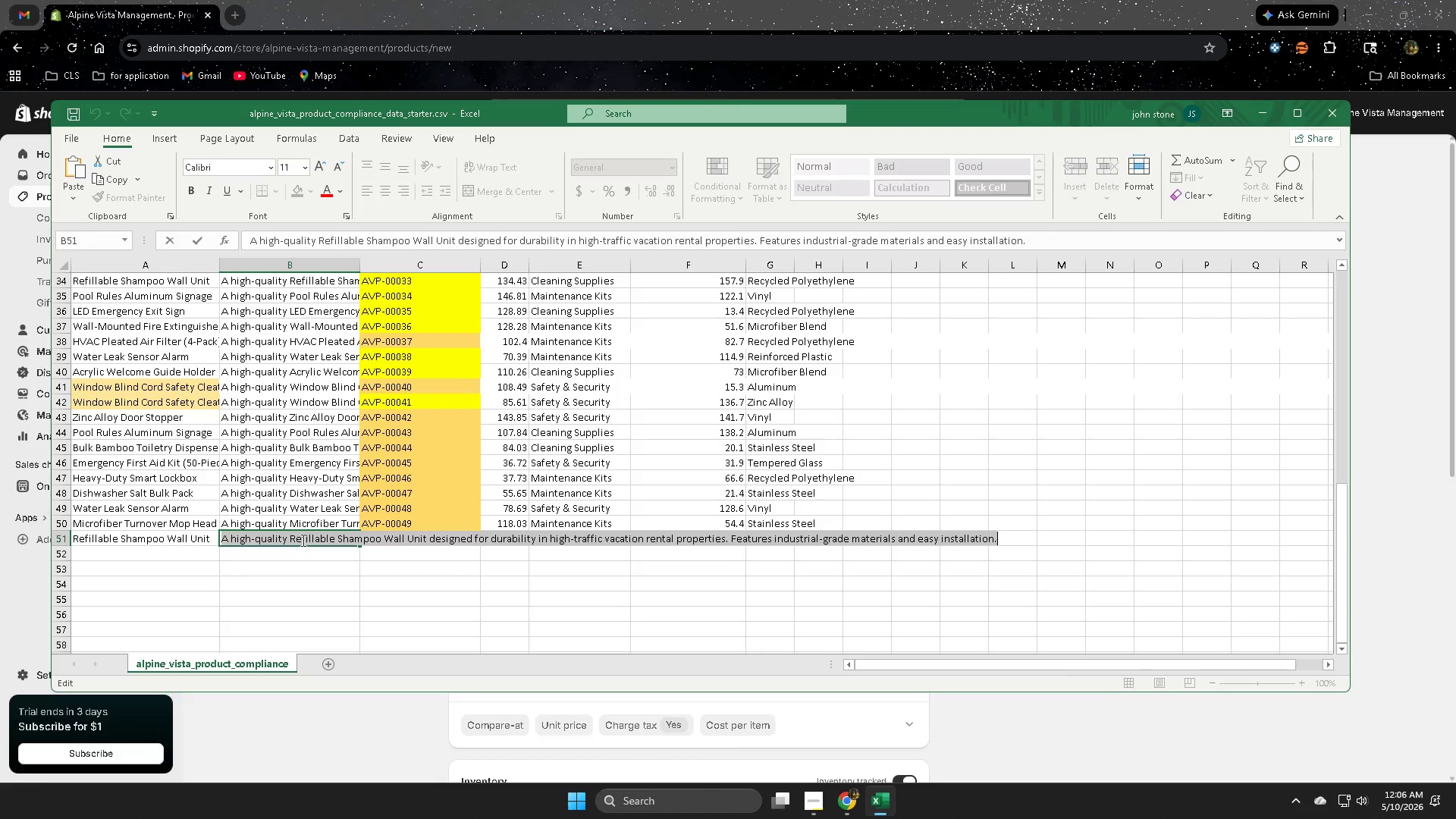 
key(Control+C)
 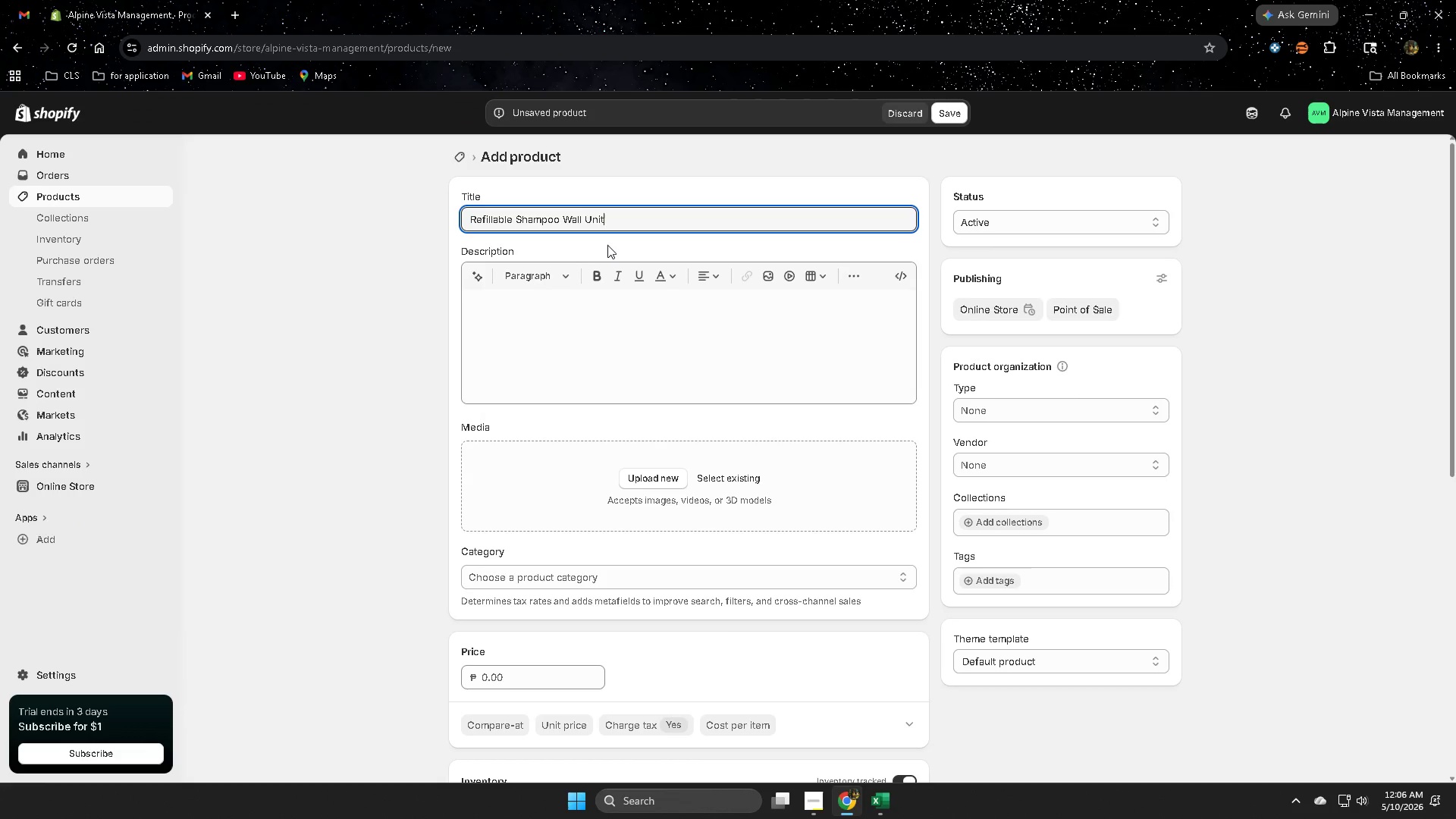 
left_click([570, 337])
 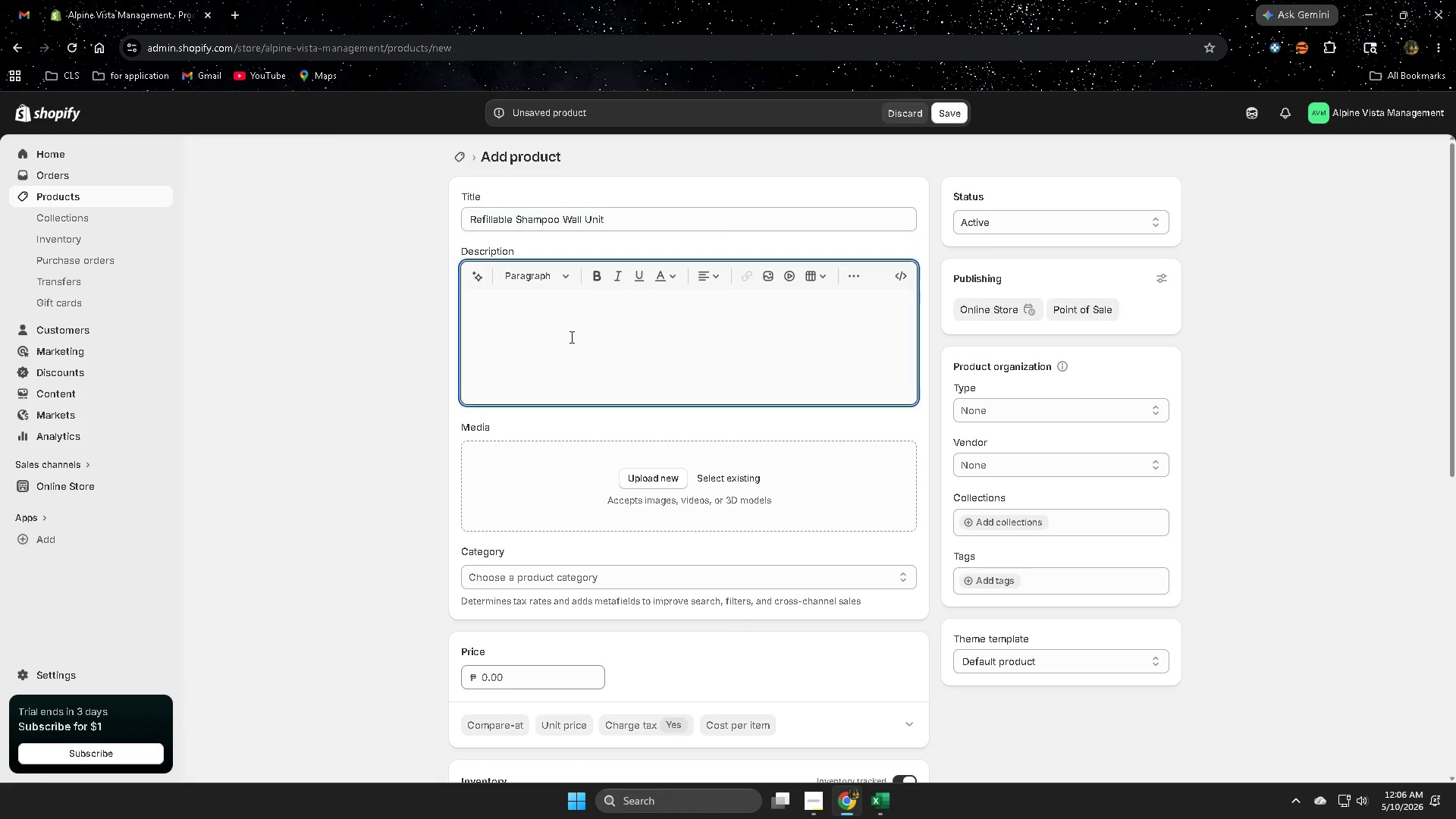 
key(Control+ControlLeft)
 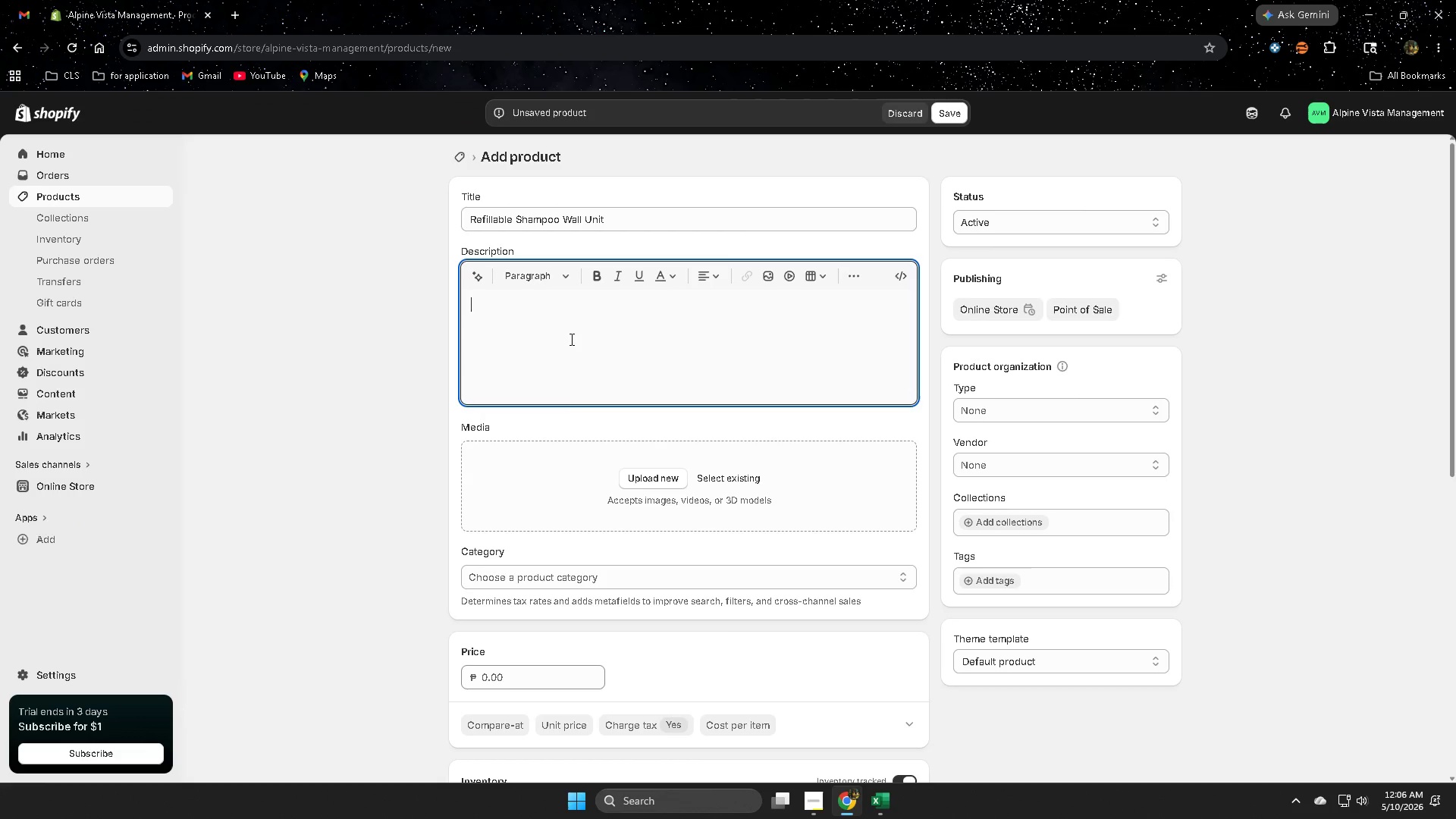 
key(Control+V)
 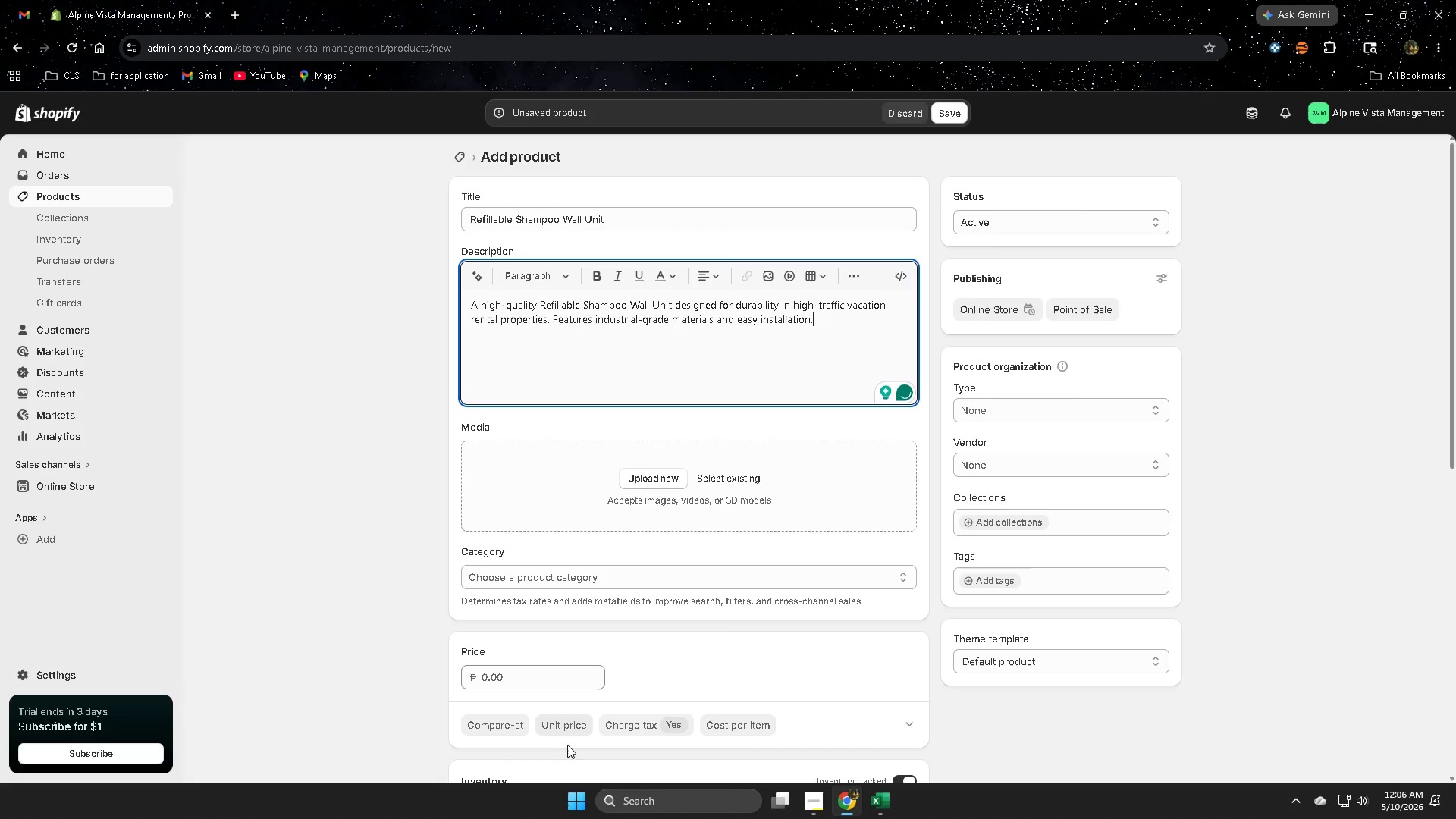 
left_click([871, 806])
 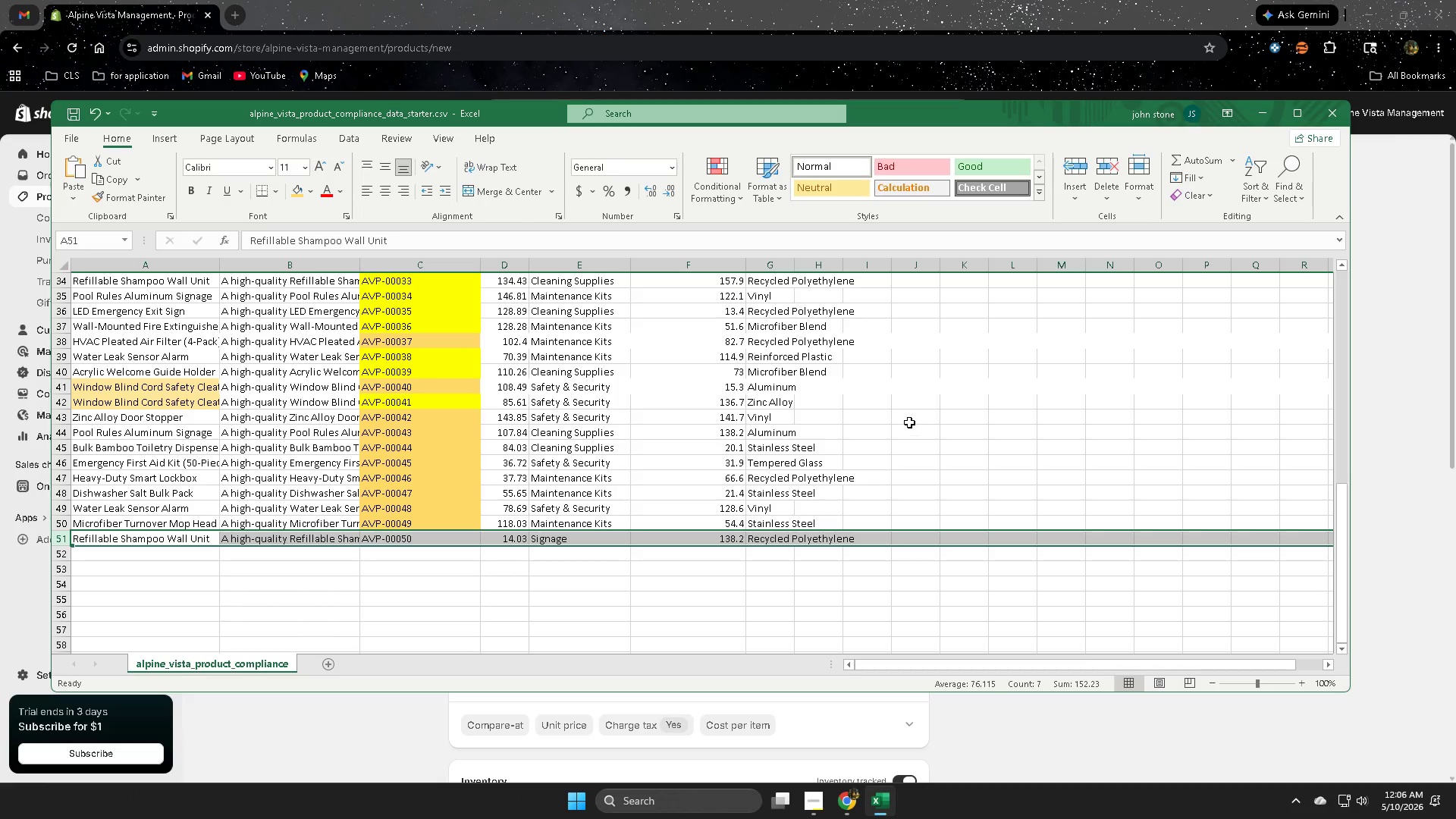 
double_click([432, 541])
 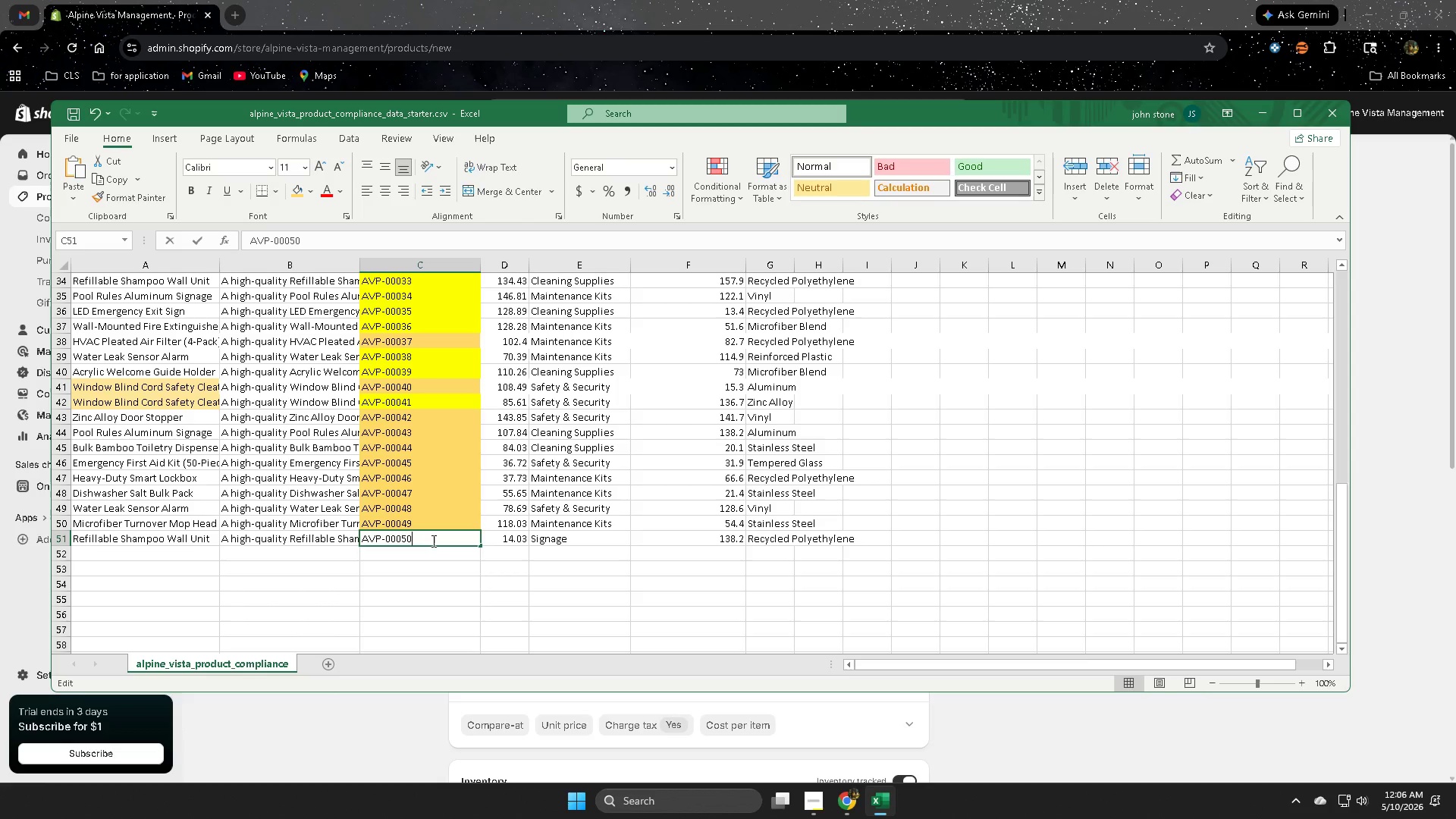 
triple_click([432, 540])
 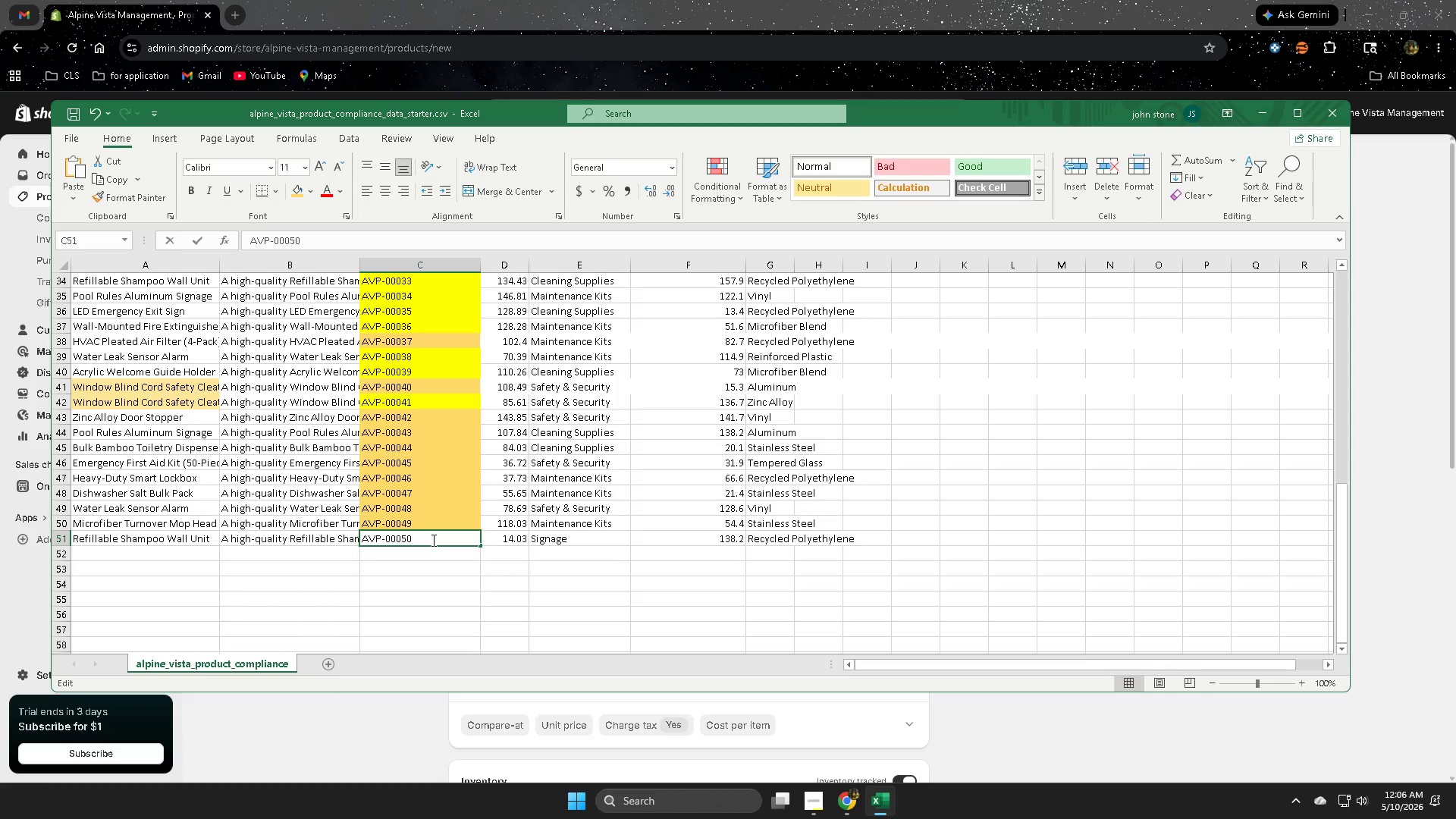 
triple_click([432, 540])
 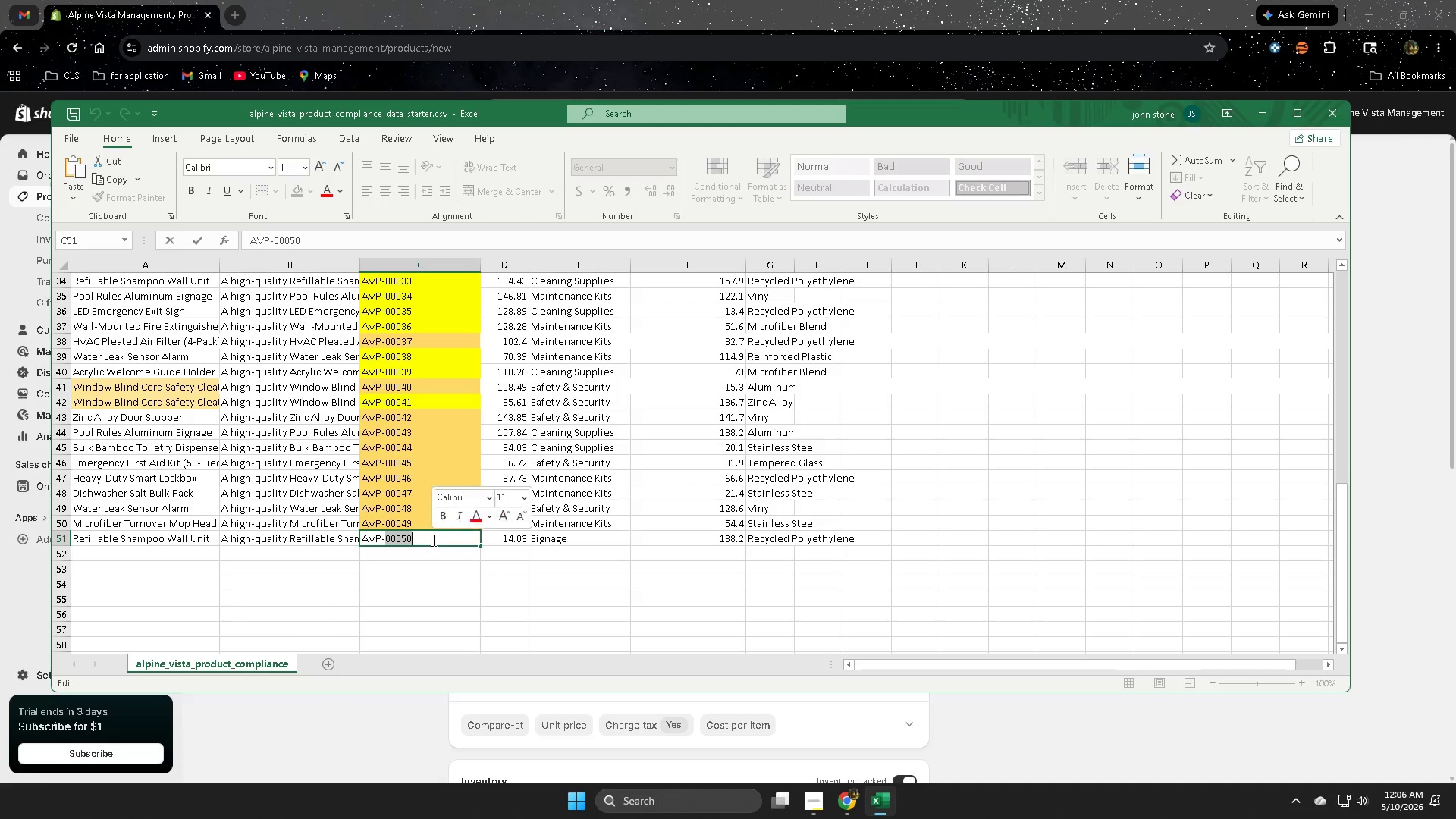 
triple_click([432, 540])
 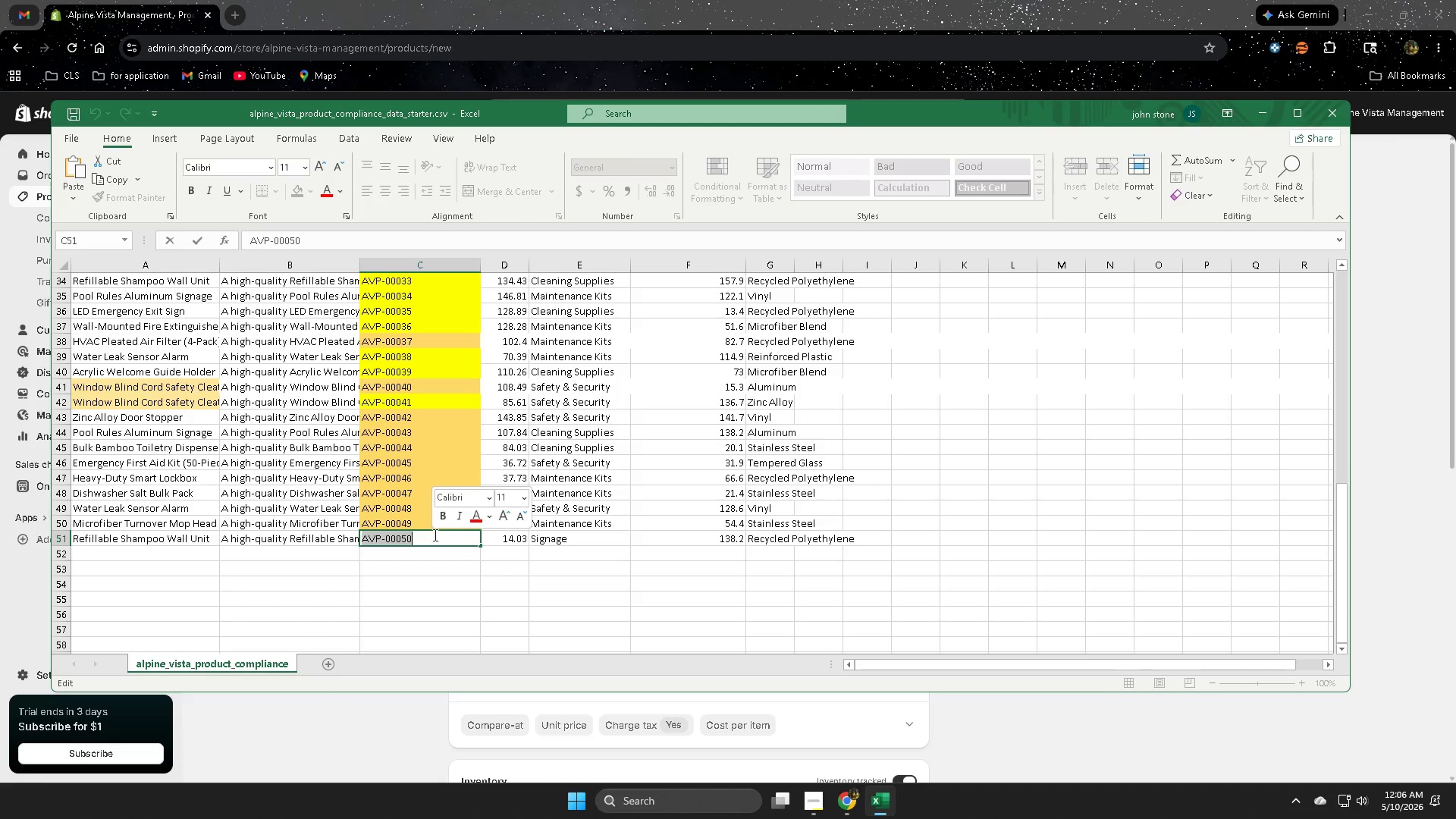 
key(Control+C)
 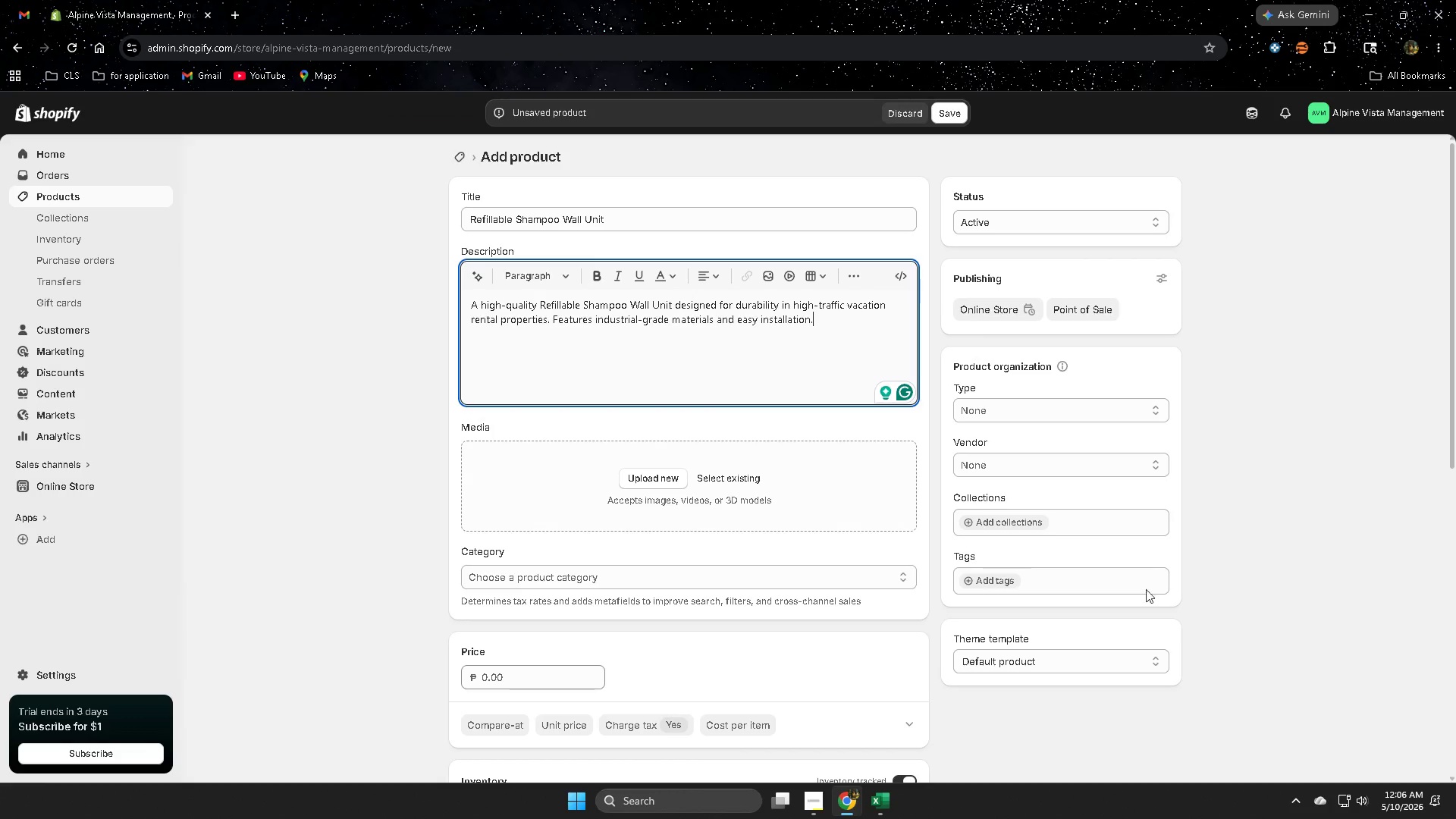 
scroll: coordinate [883, 609], scroll_direction: down, amount: 5.0
 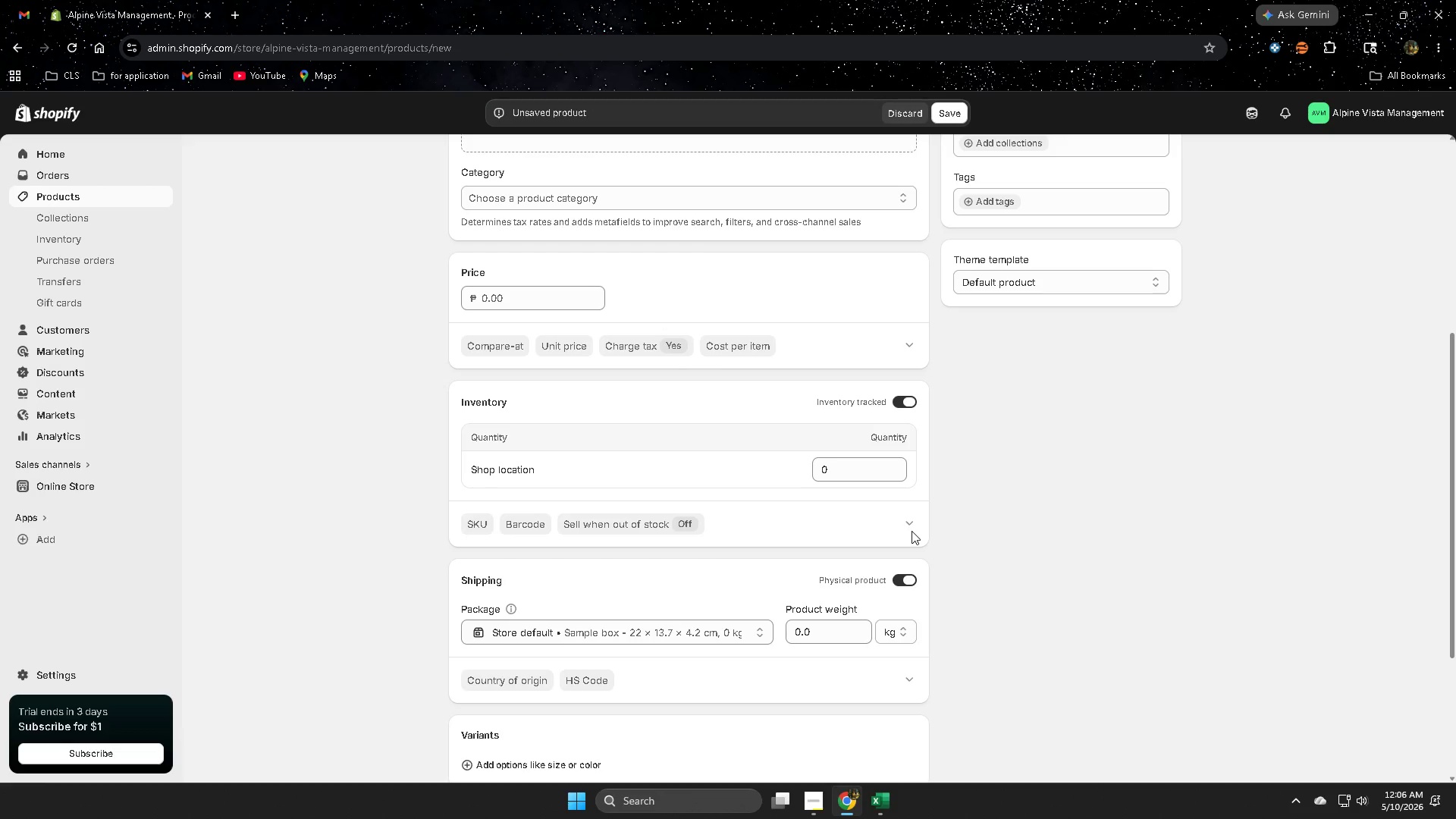 
double_click([912, 527])
 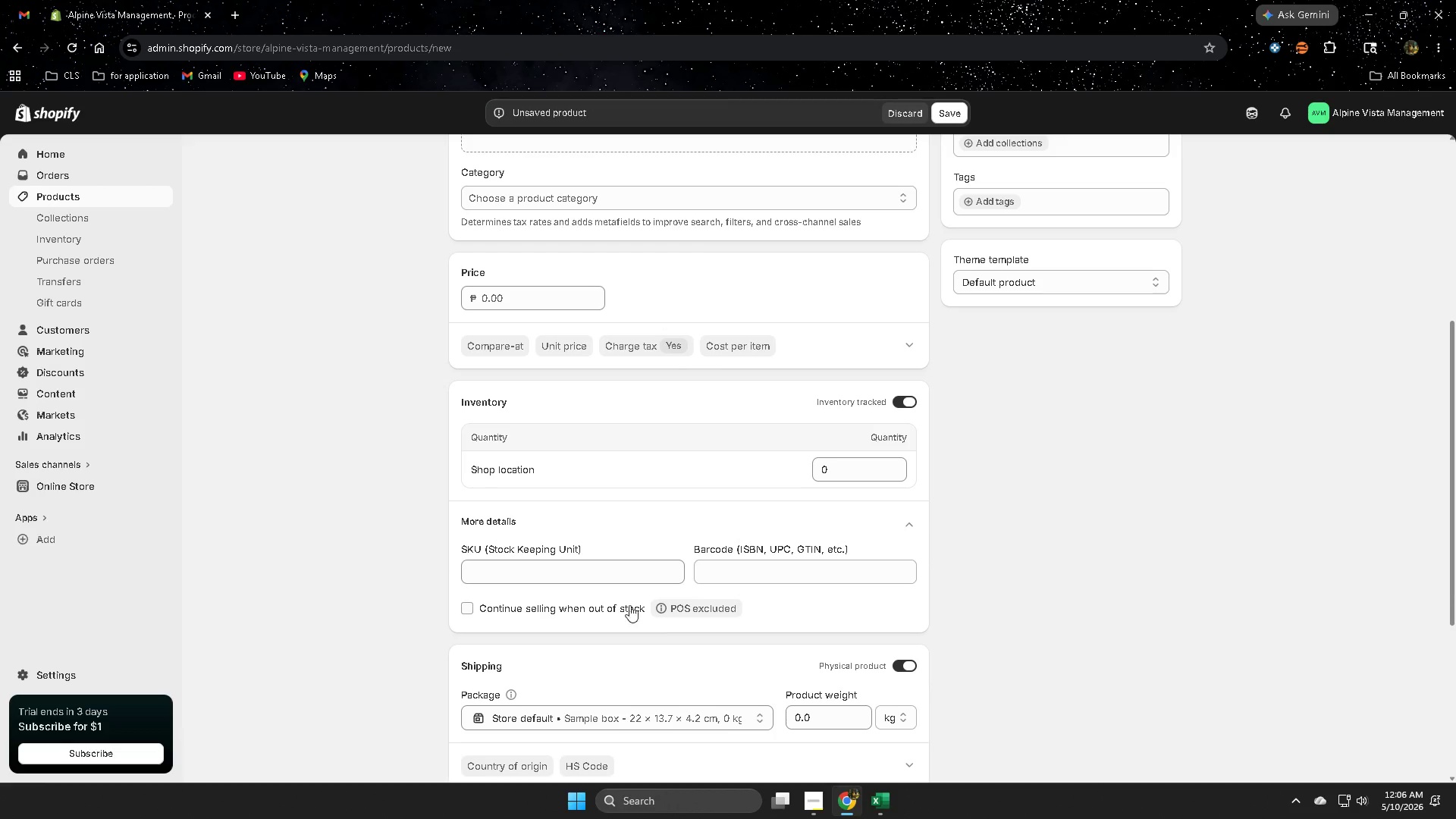 
left_click([618, 583])
 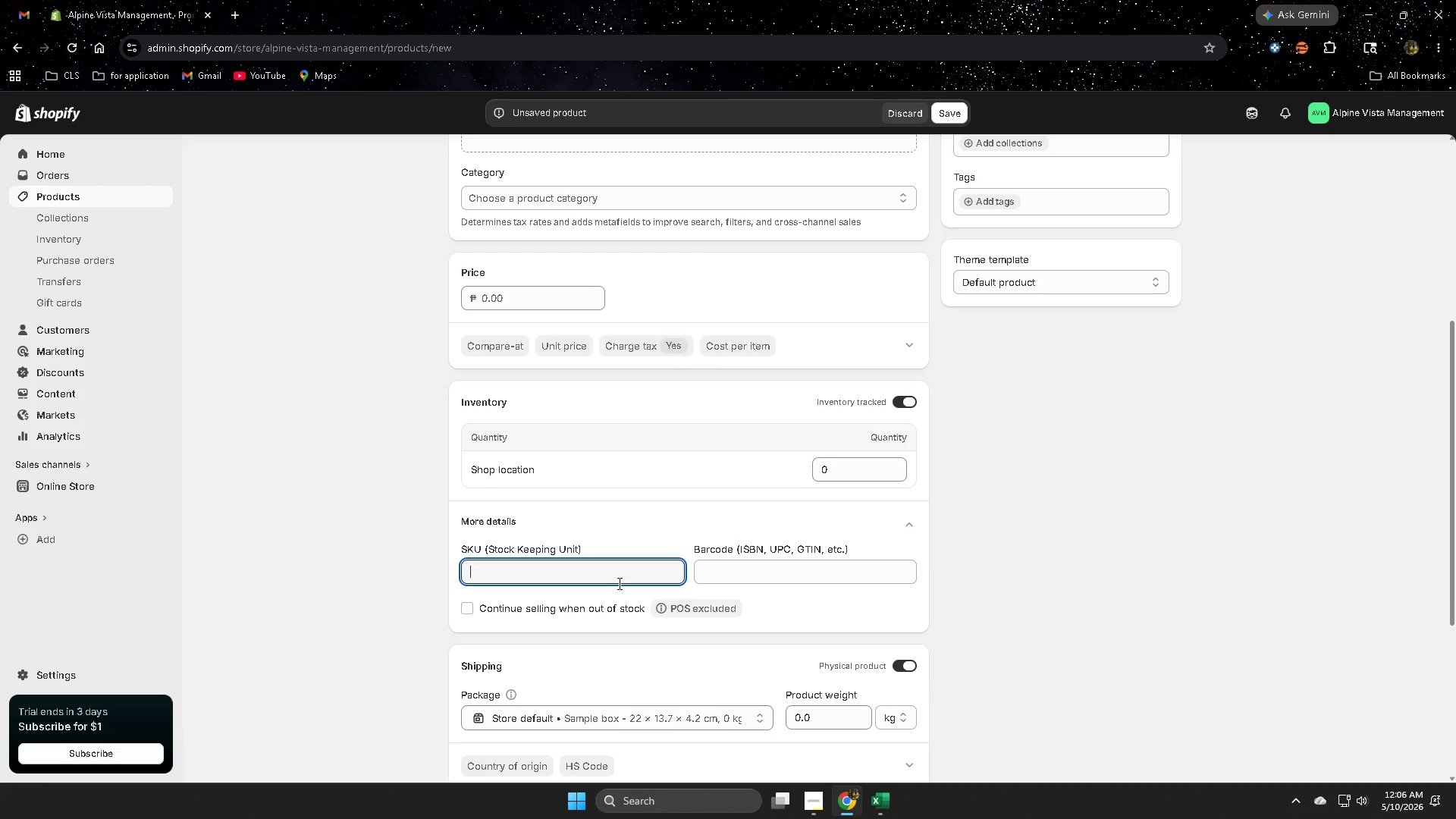 
key(Control+ControlLeft)
 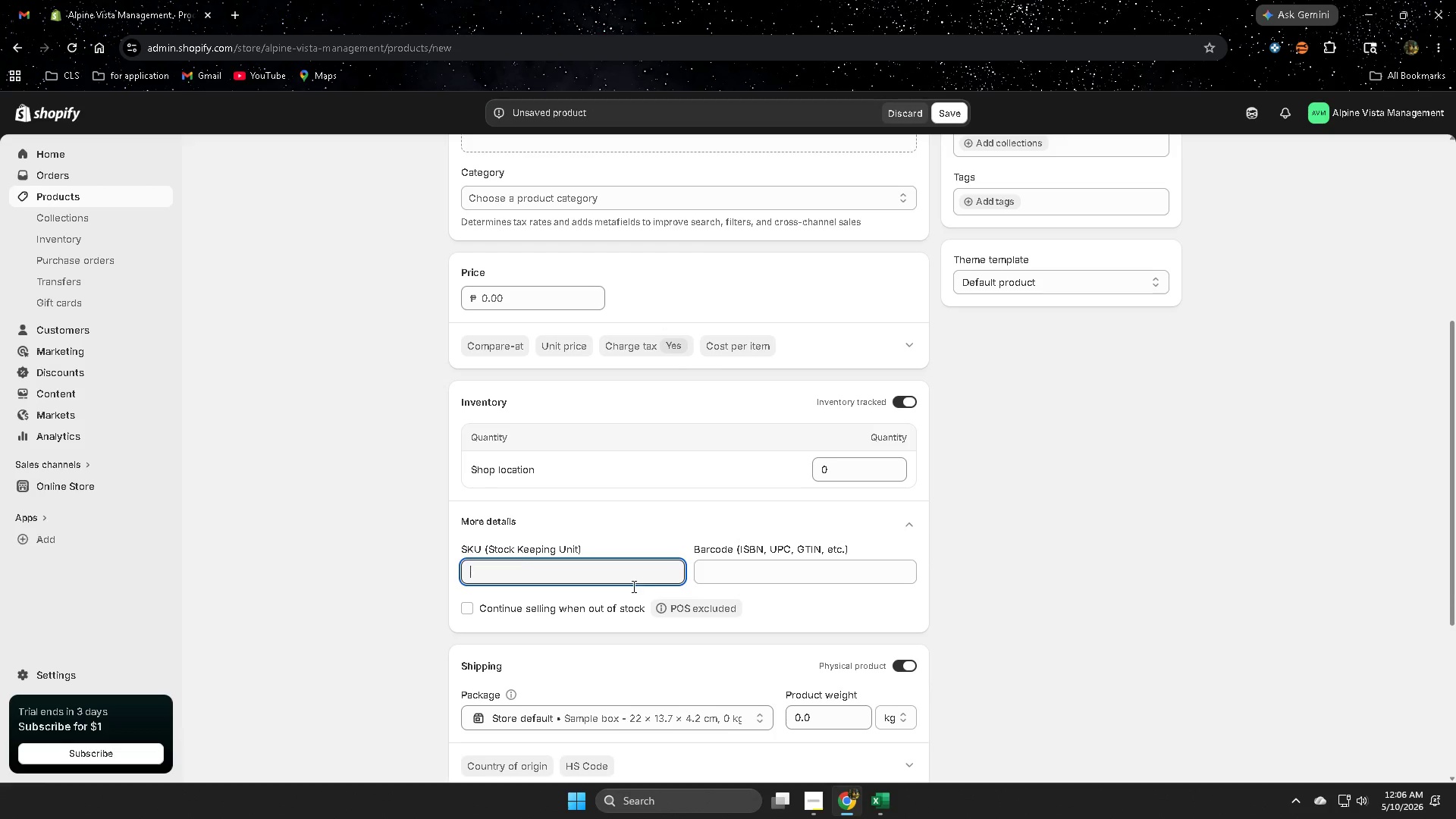 
key(Control+V)
 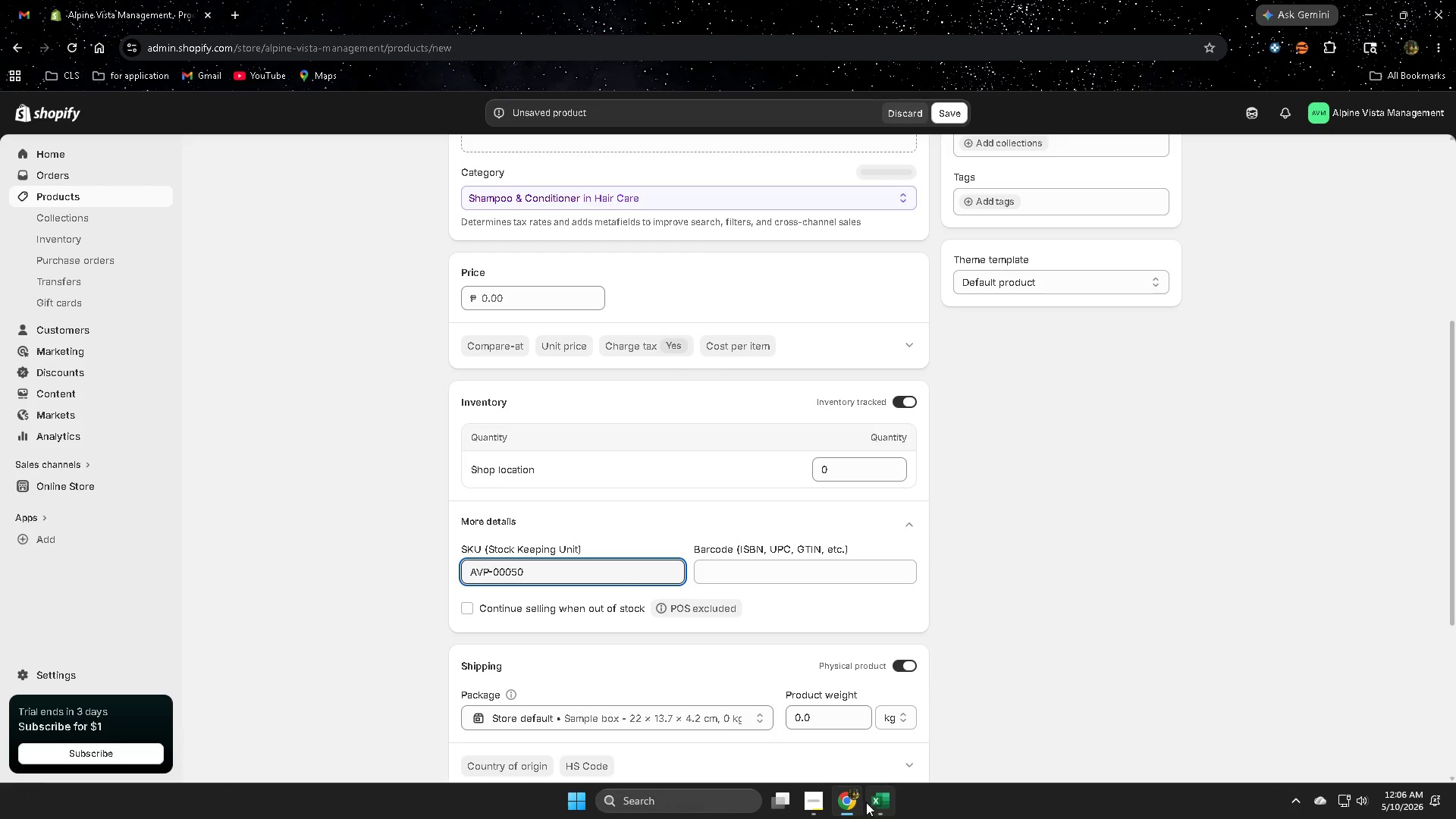 
left_click([886, 803])
 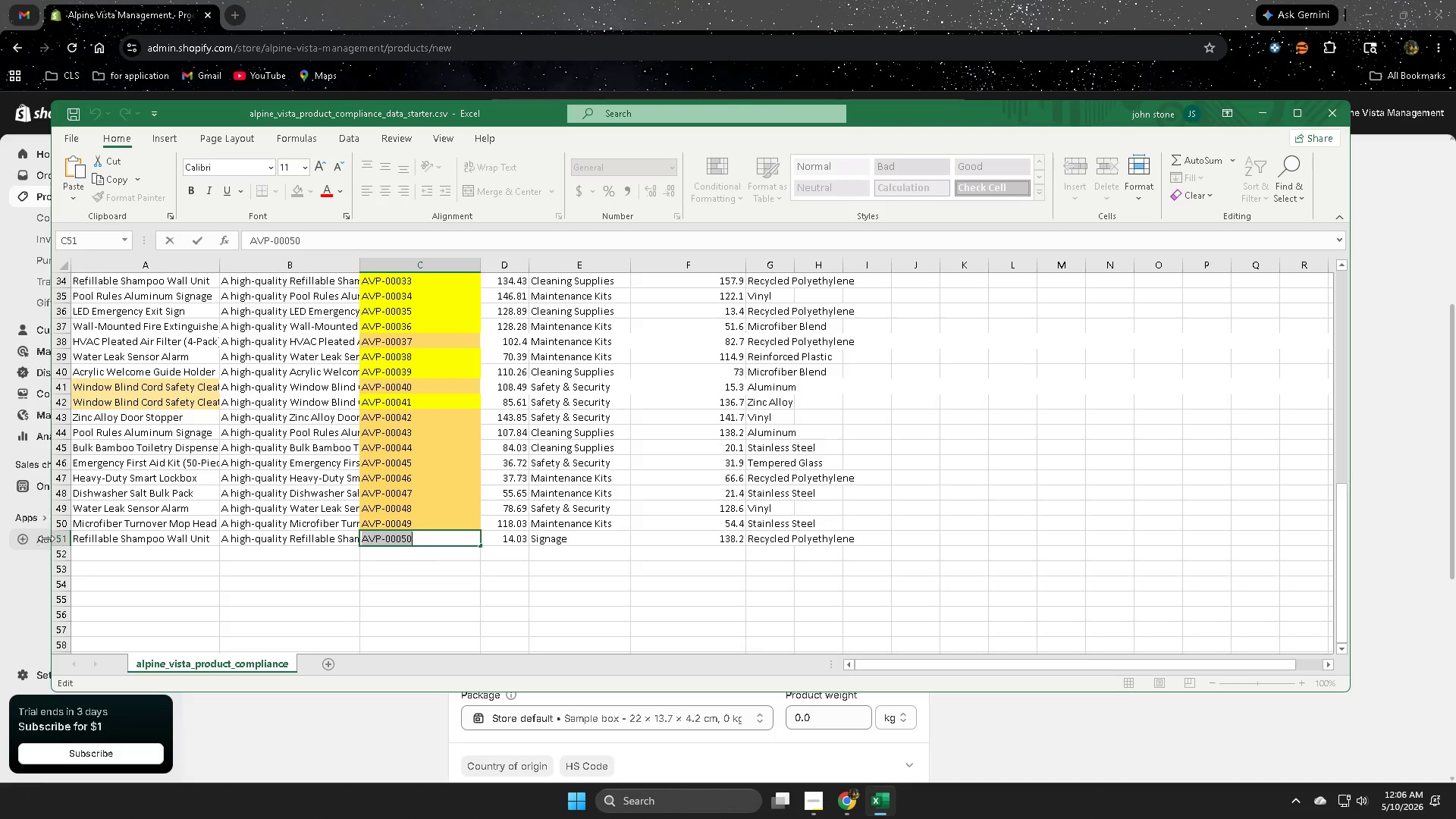 
left_click([54, 535])
 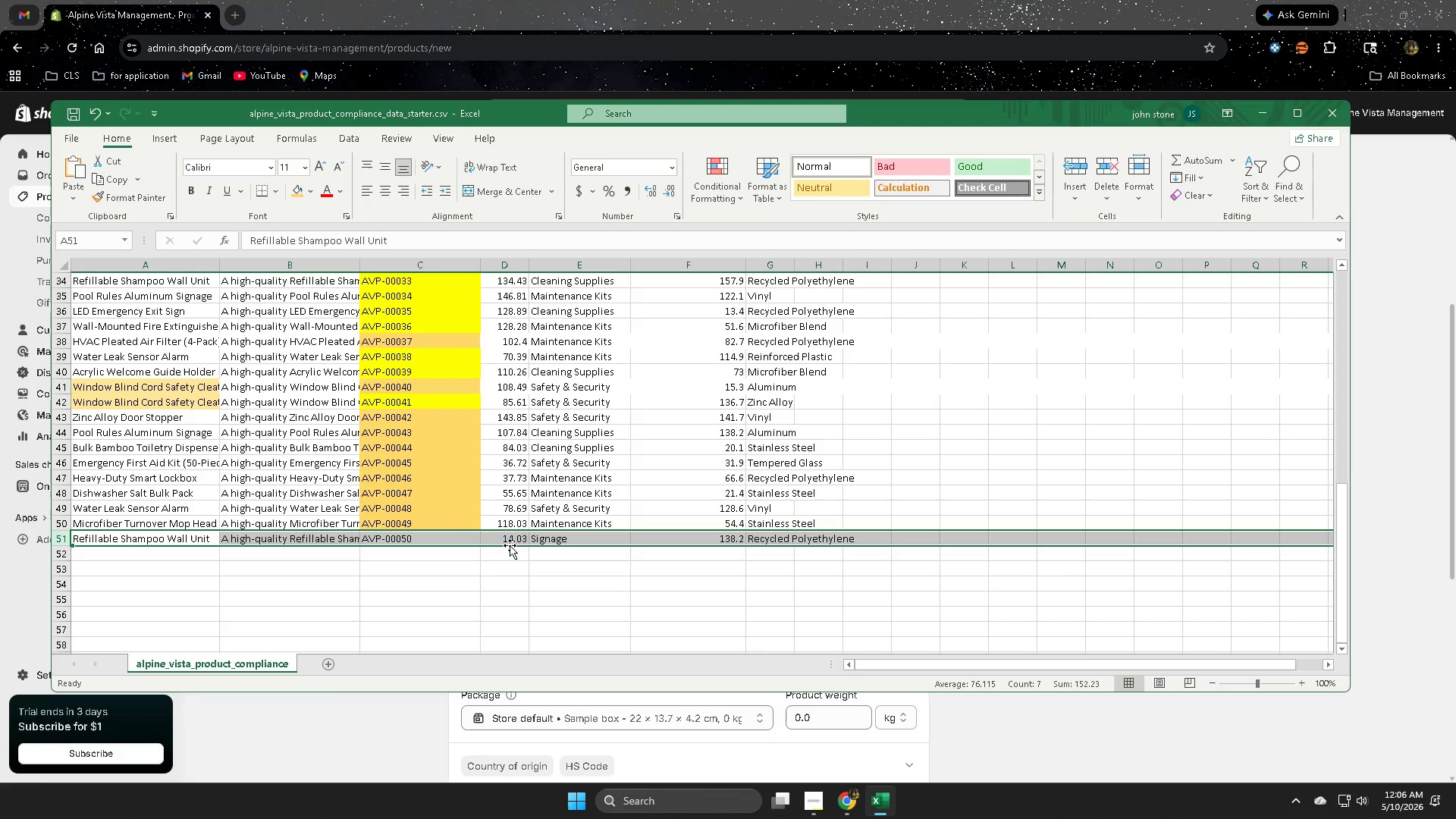 
double_click([509, 542])
 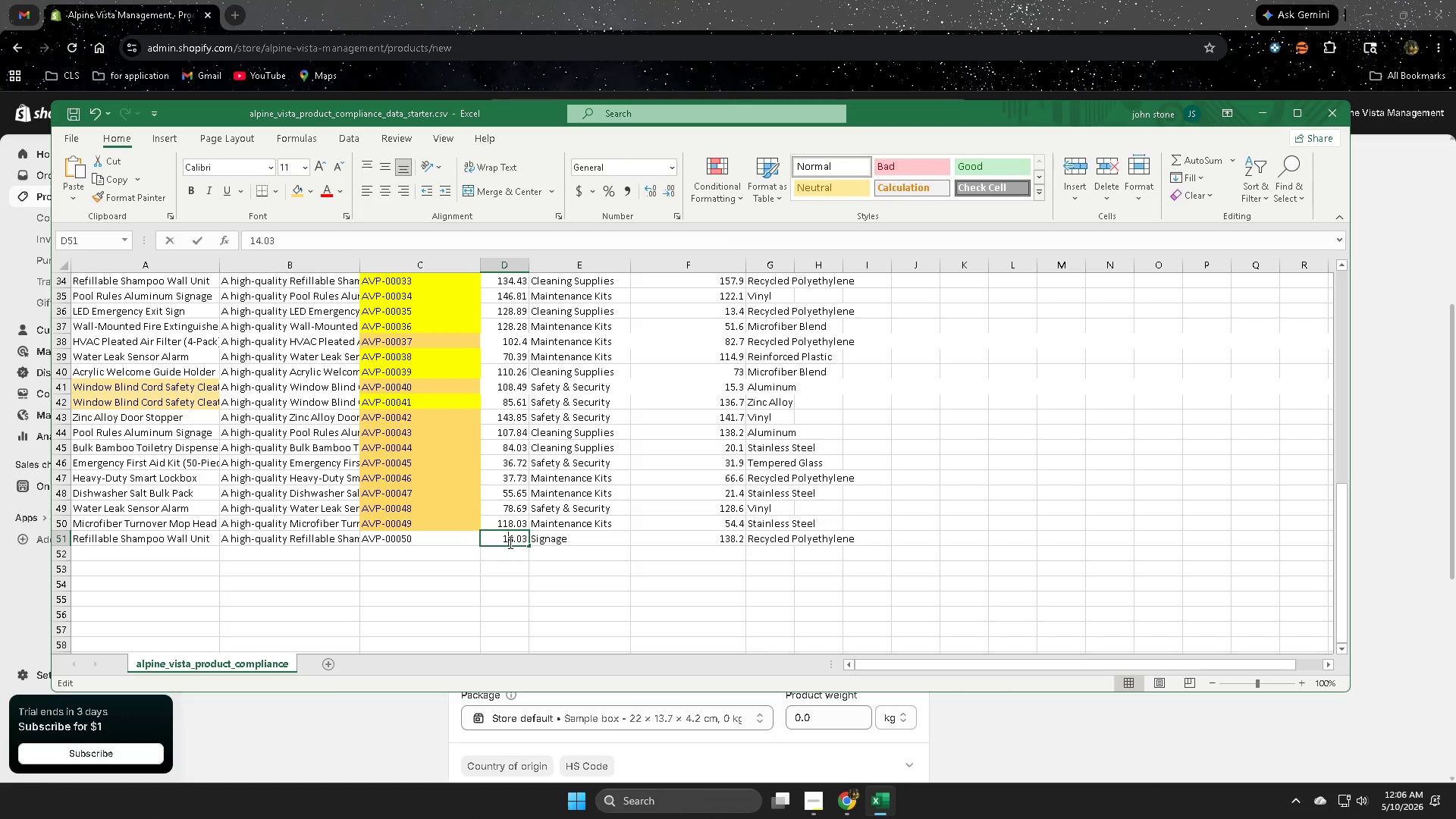 
triple_click([509, 542])
 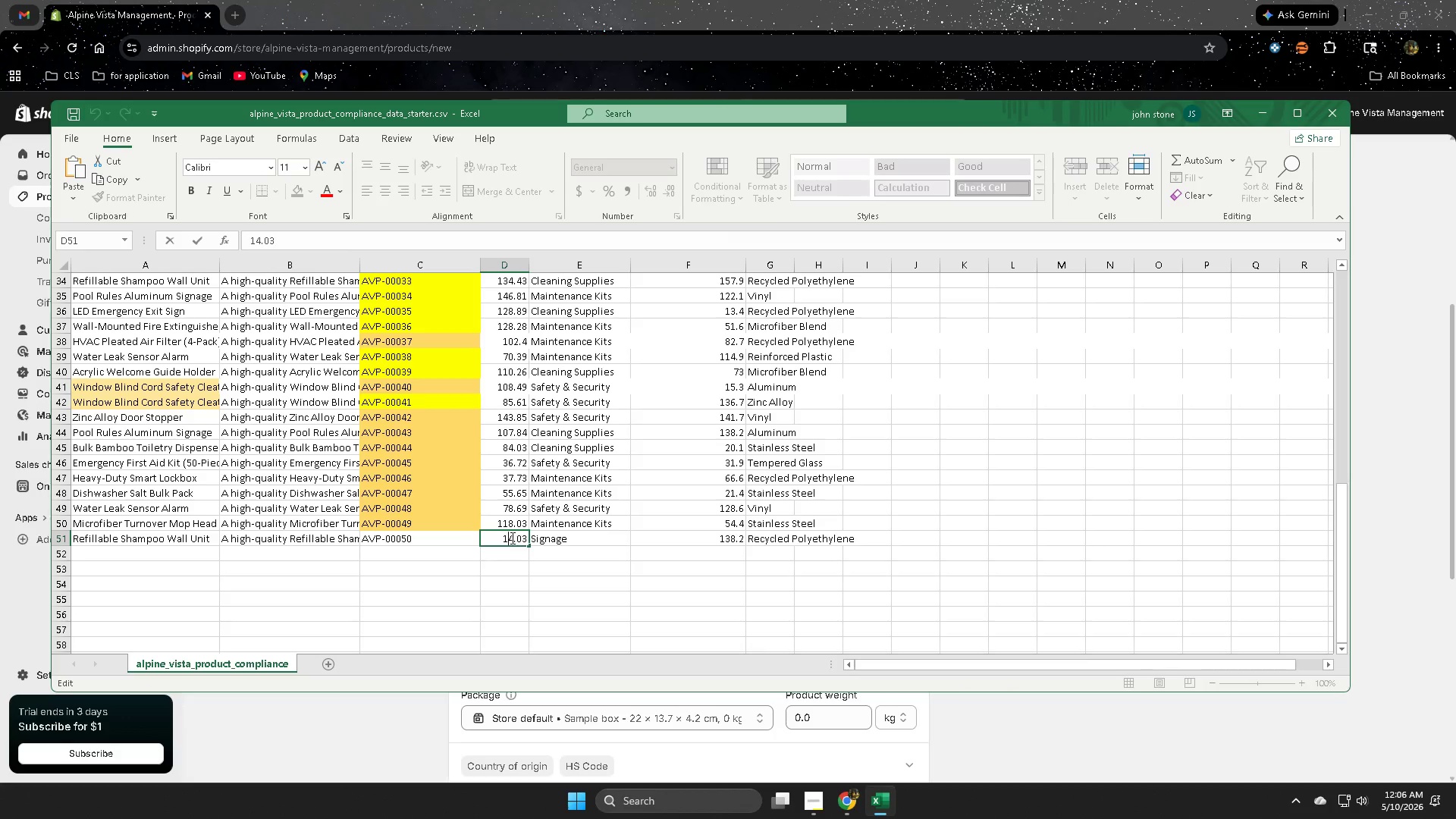 
triple_click([510, 537])
 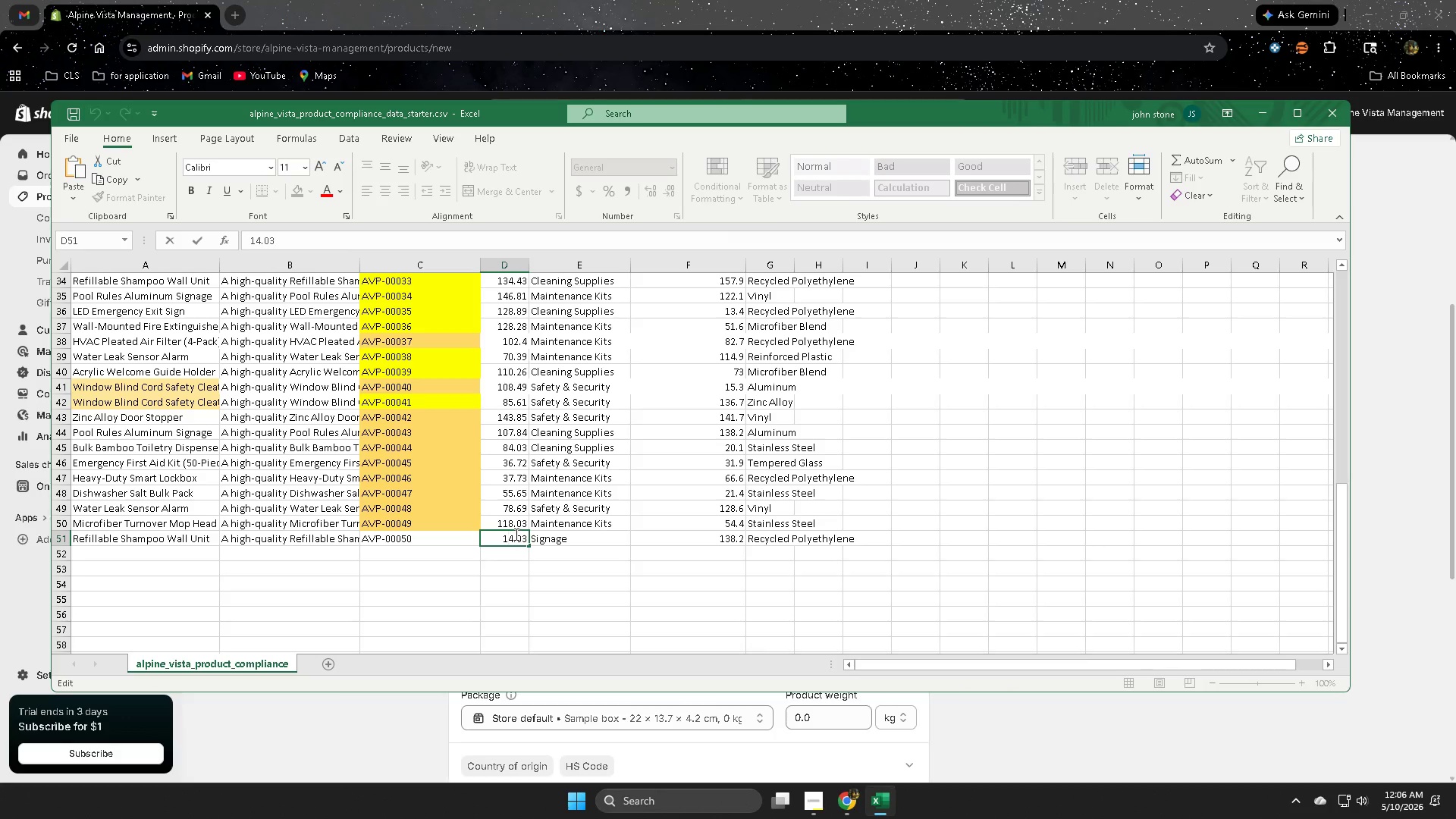 
double_click([515, 534])